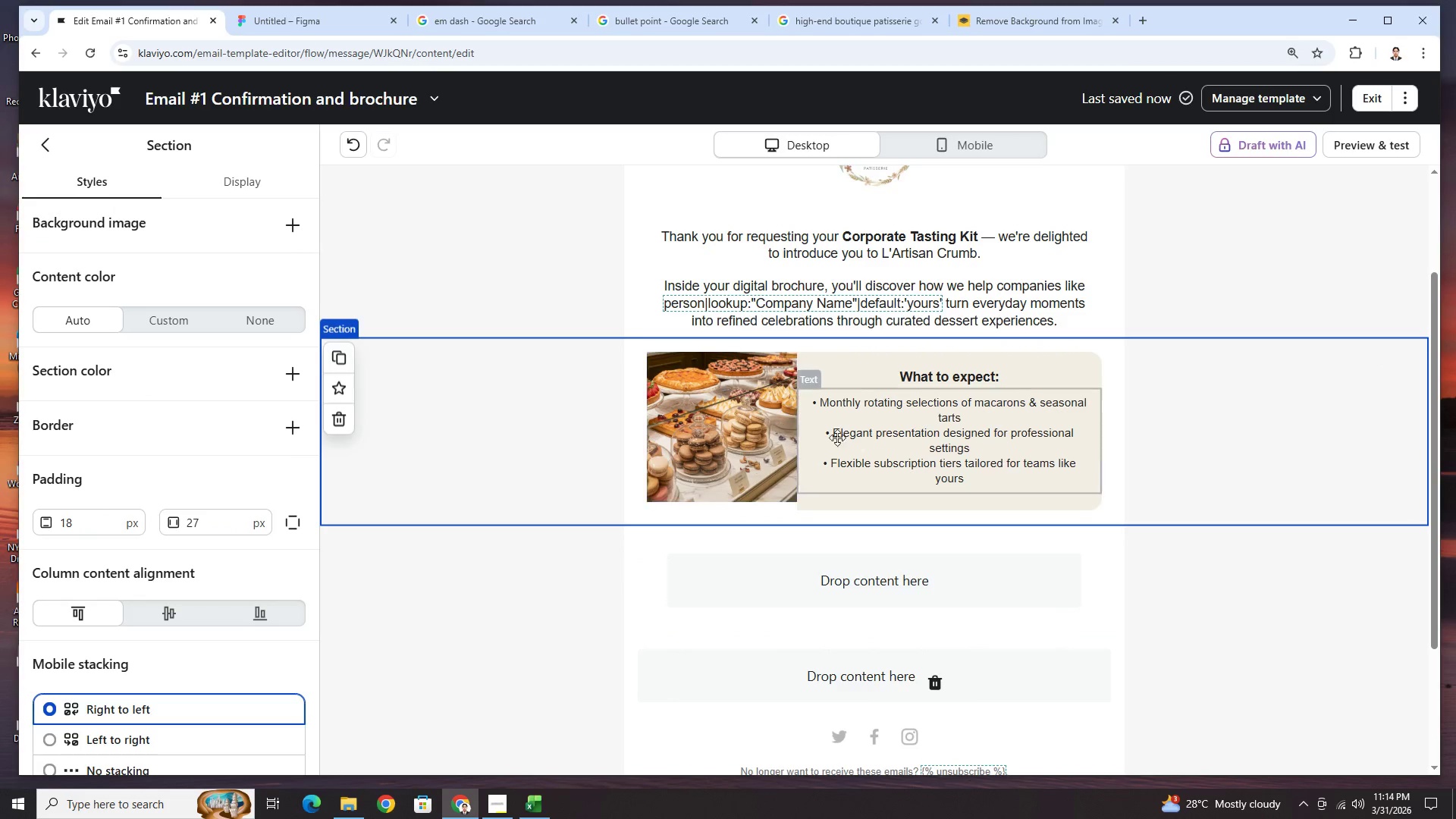 
left_click([843, 353])
 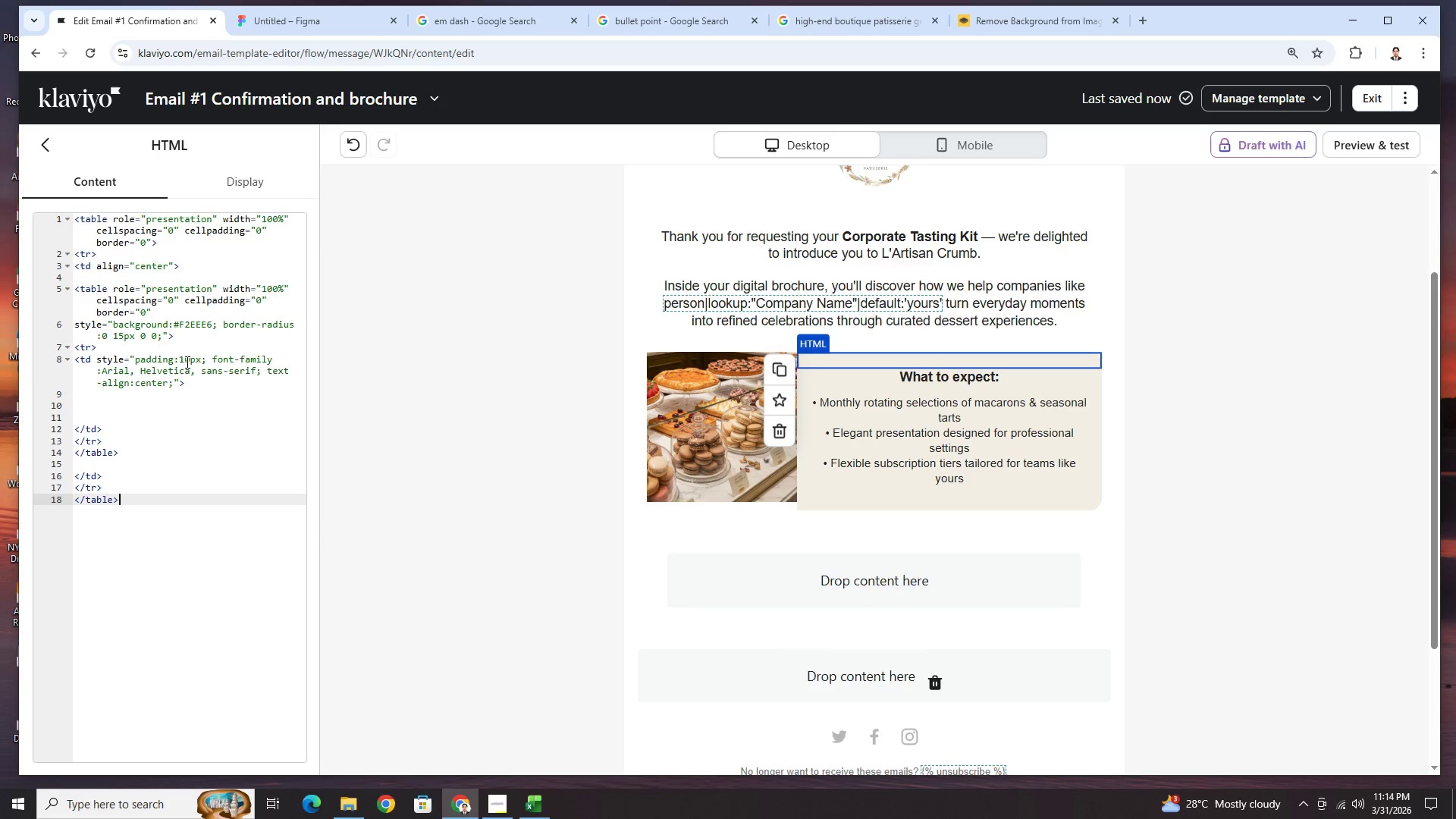 
double_click([190, 359])
 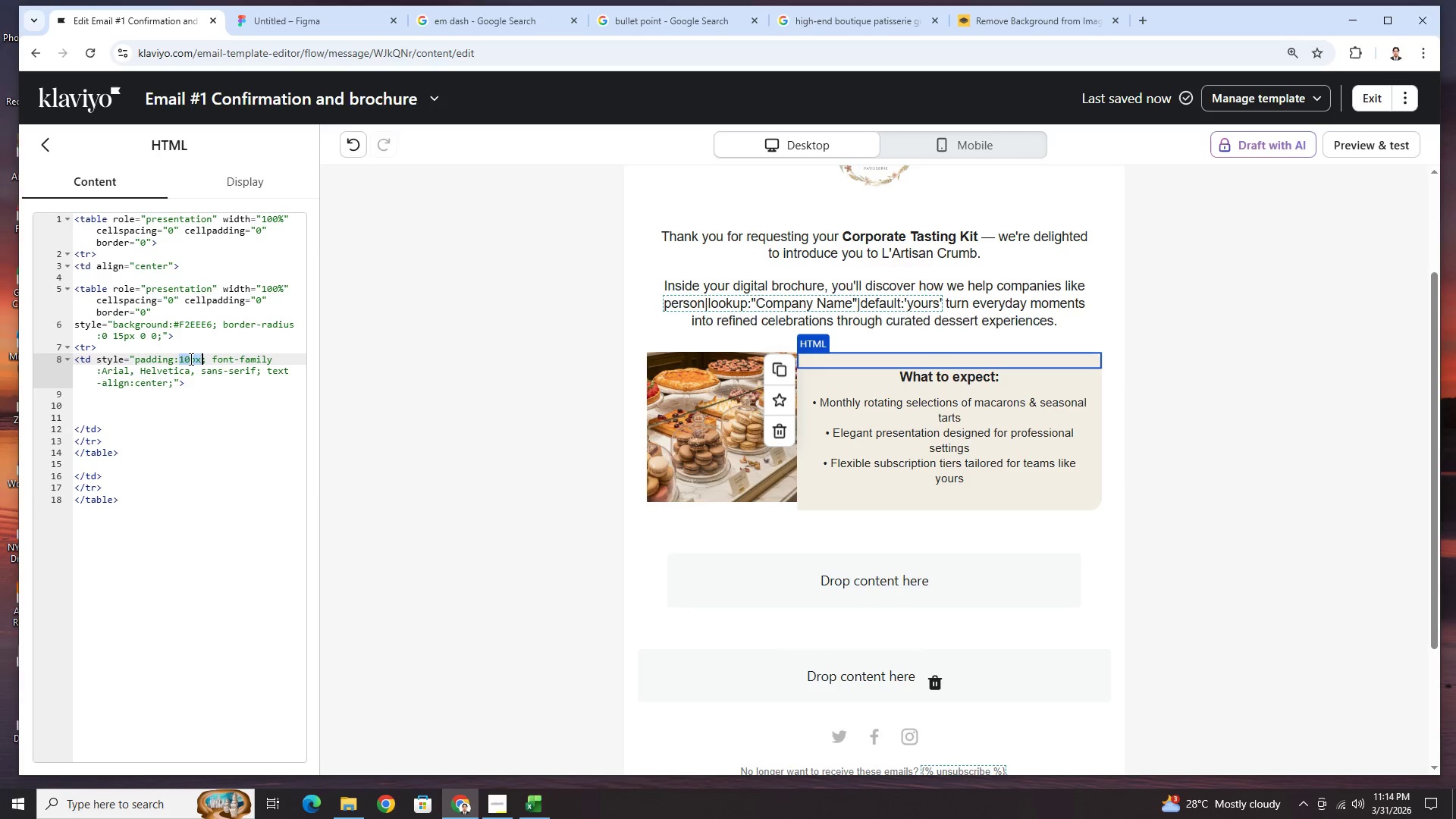 
left_click([190, 359])
 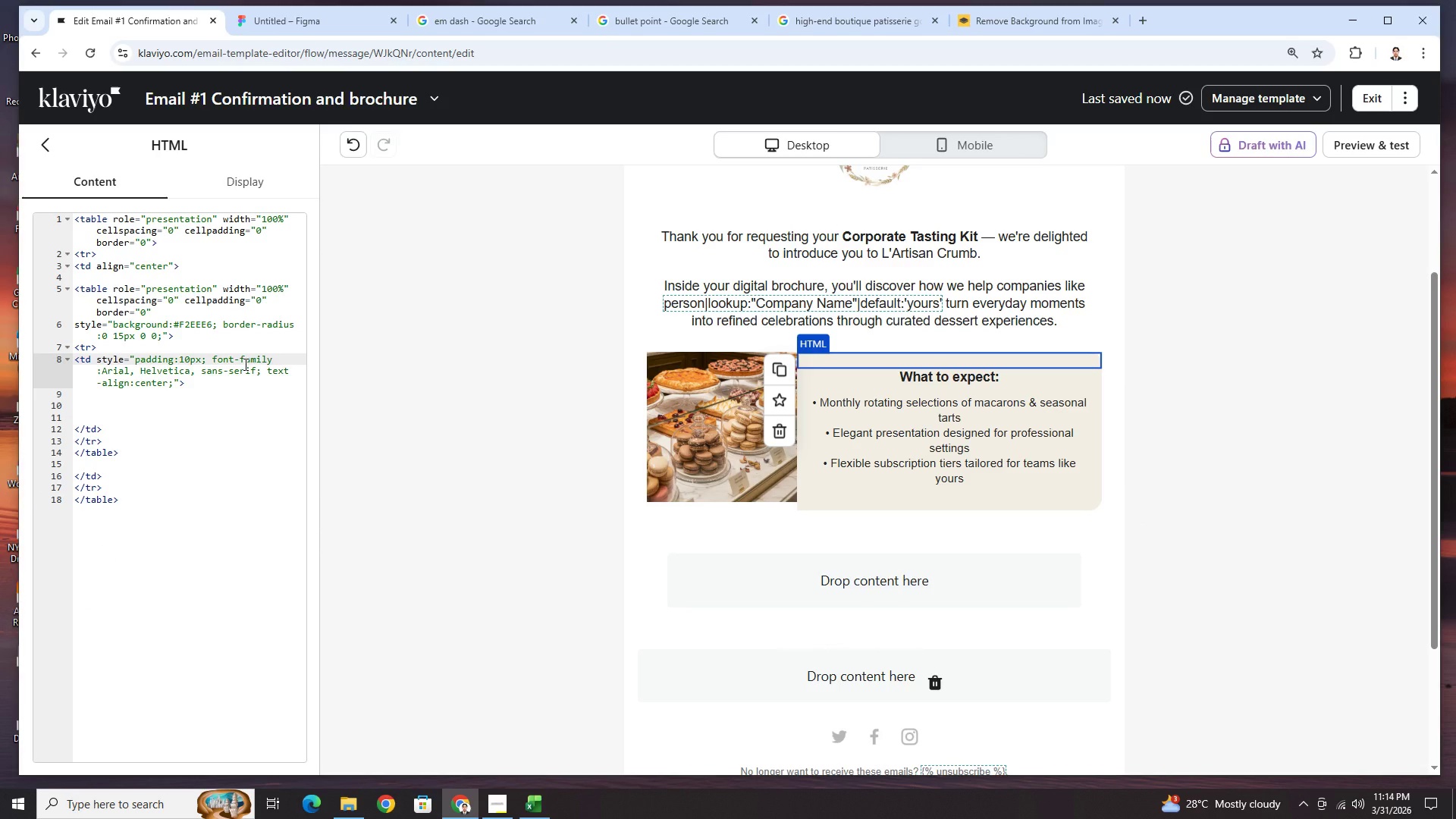 
key(Backspace)
 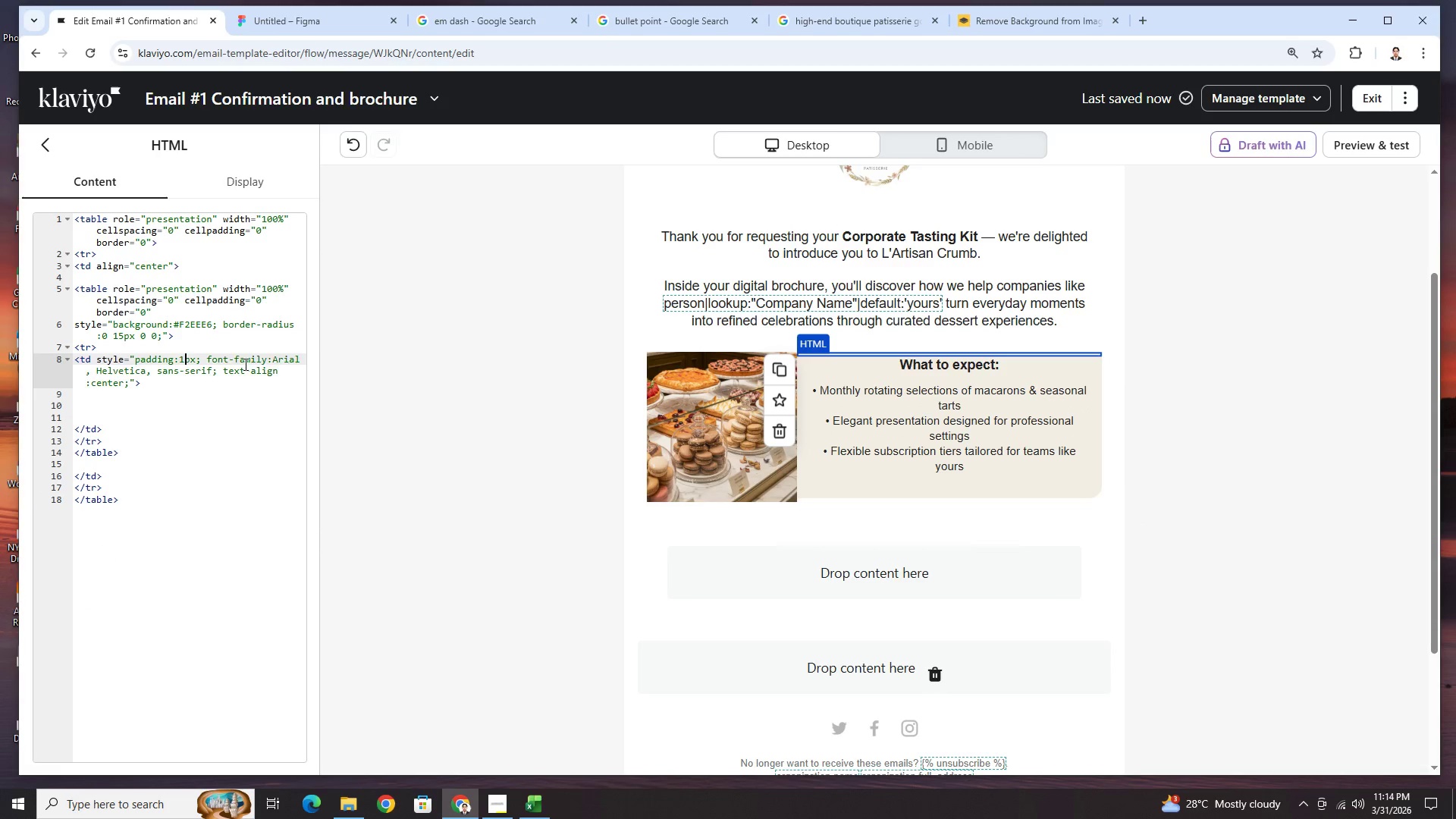 
key(Backspace)
 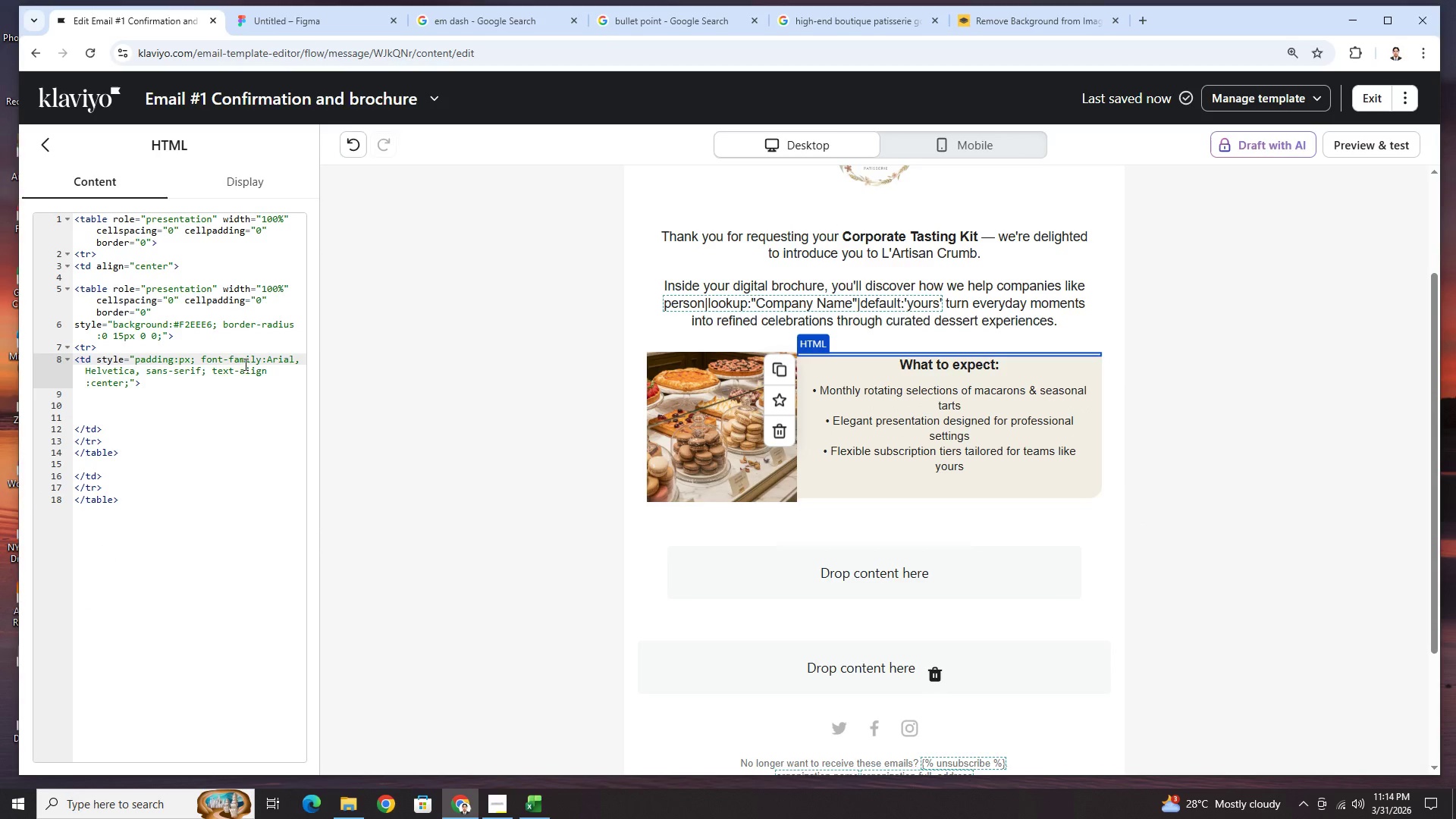 
key(5)
 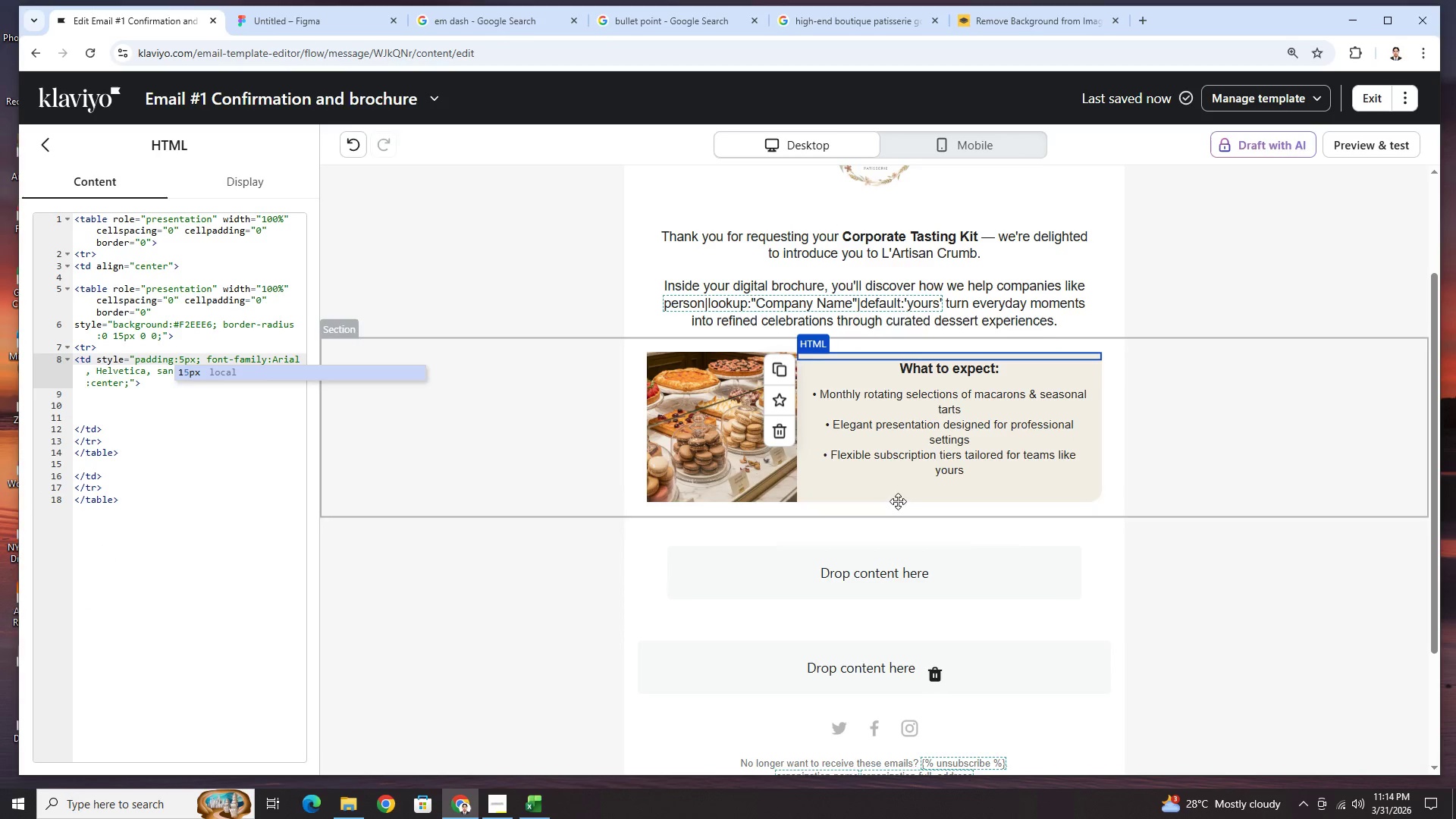 
left_click([894, 497])
 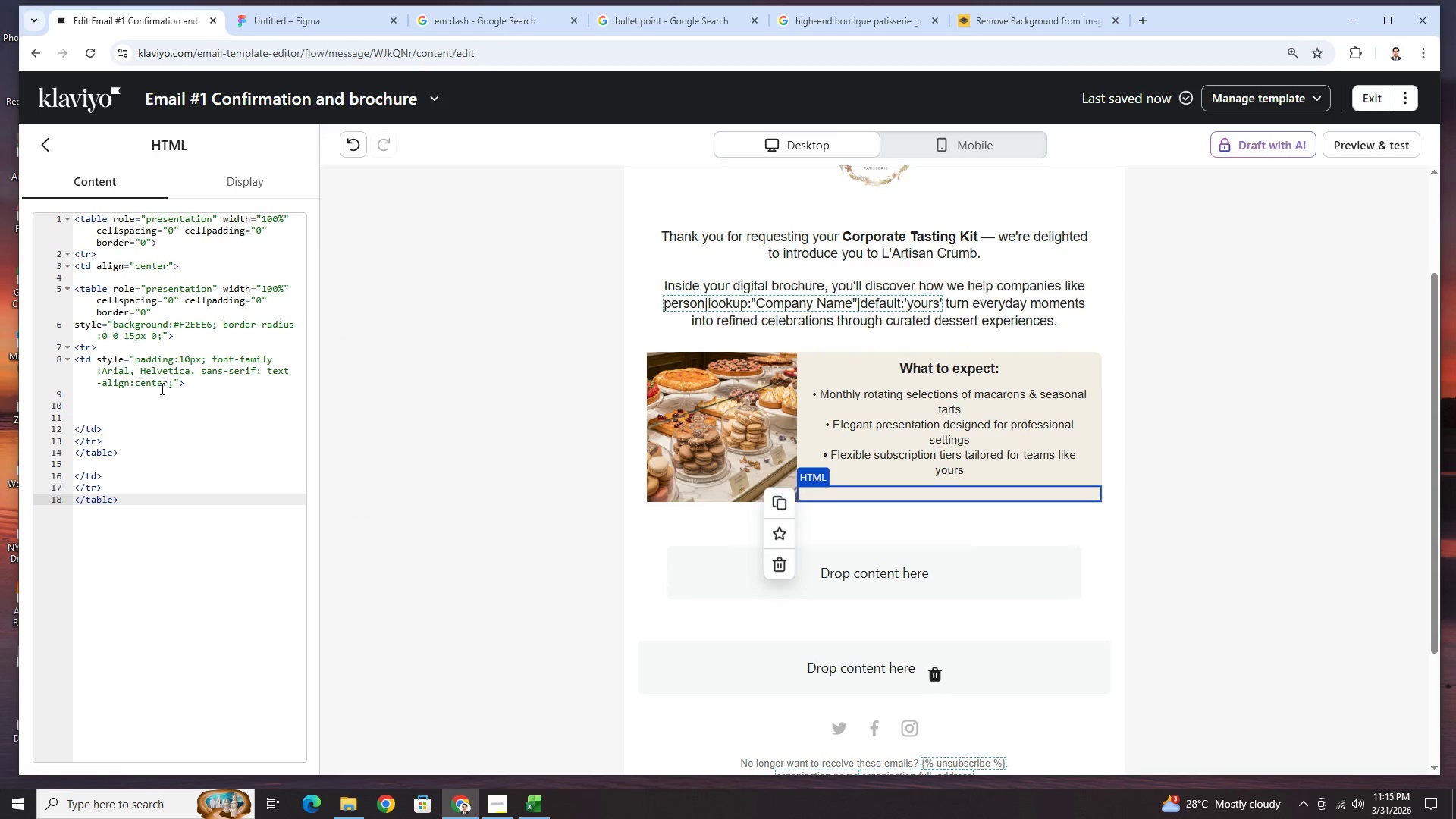 
left_click([188, 361])
 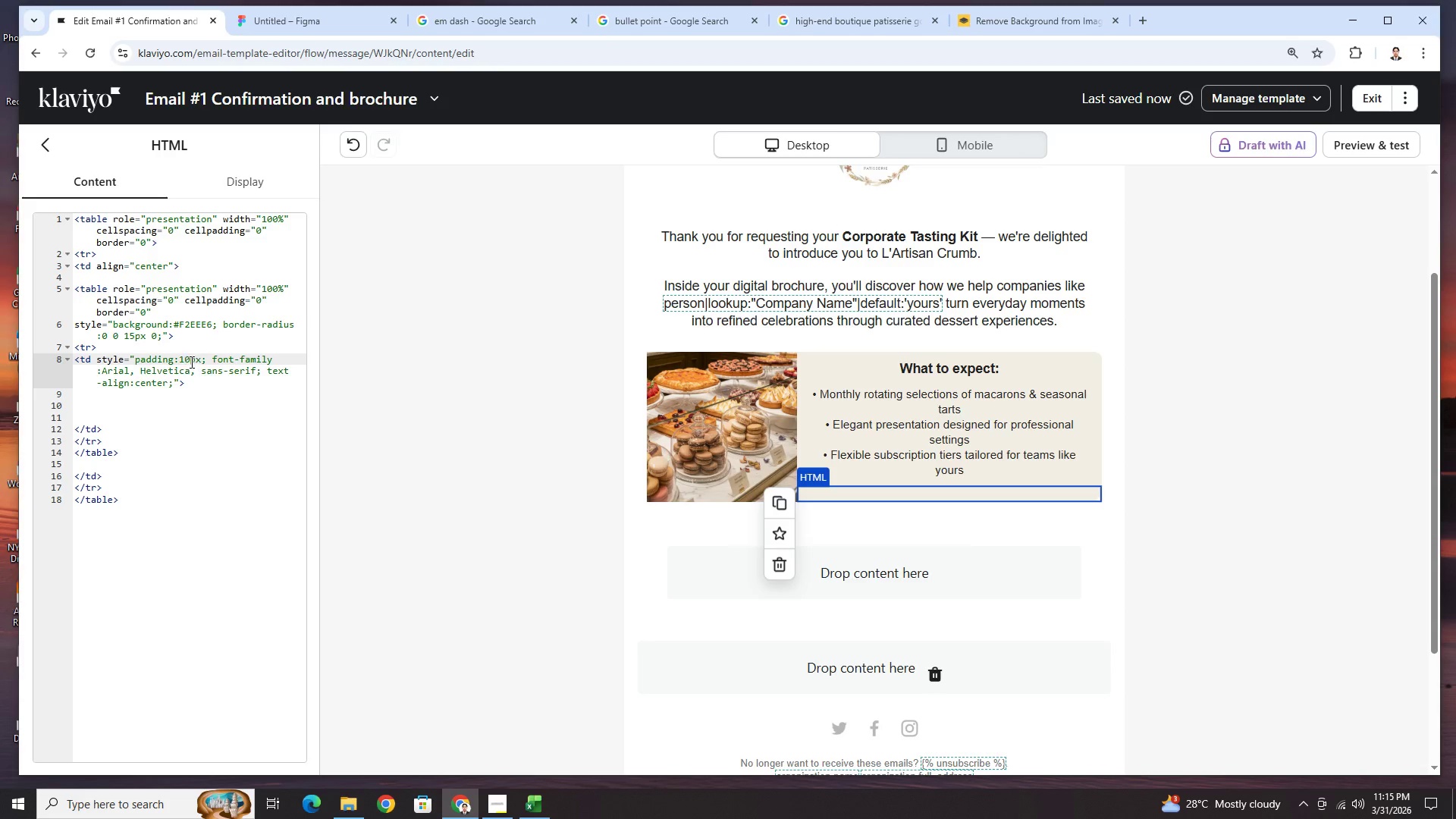 
left_click([189, 361])
 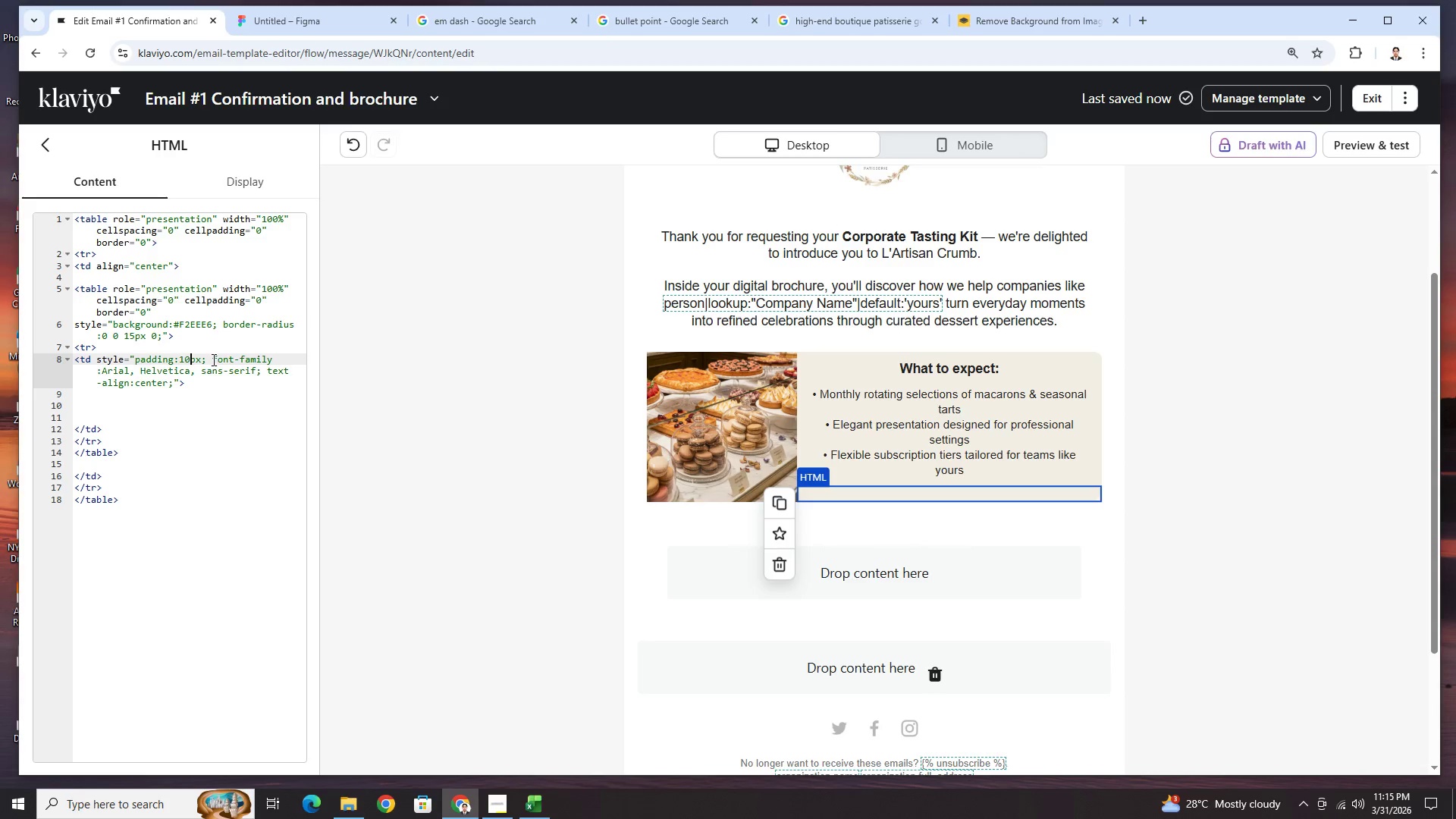 
key(5)
 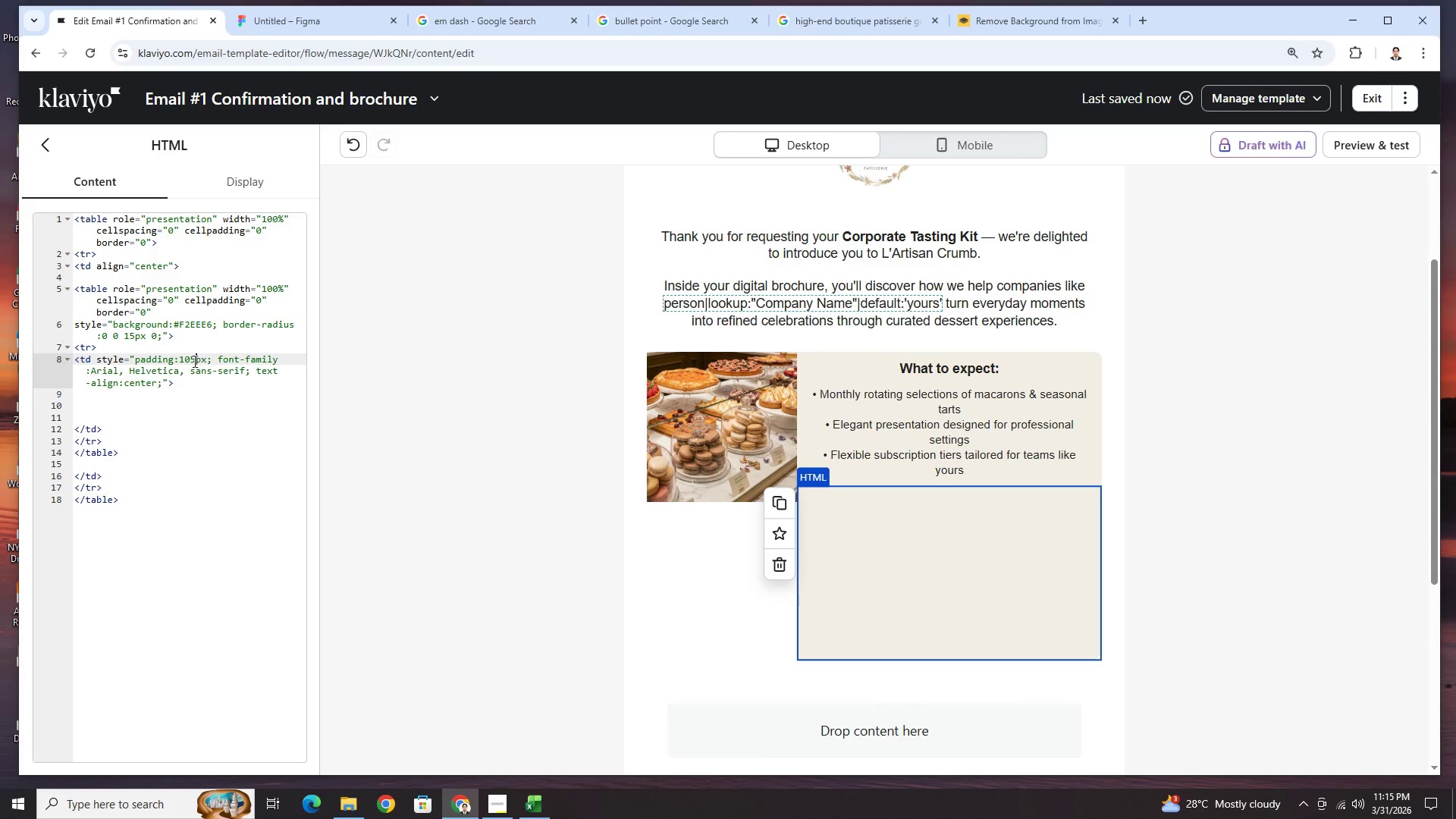 
left_click([189, 361])
 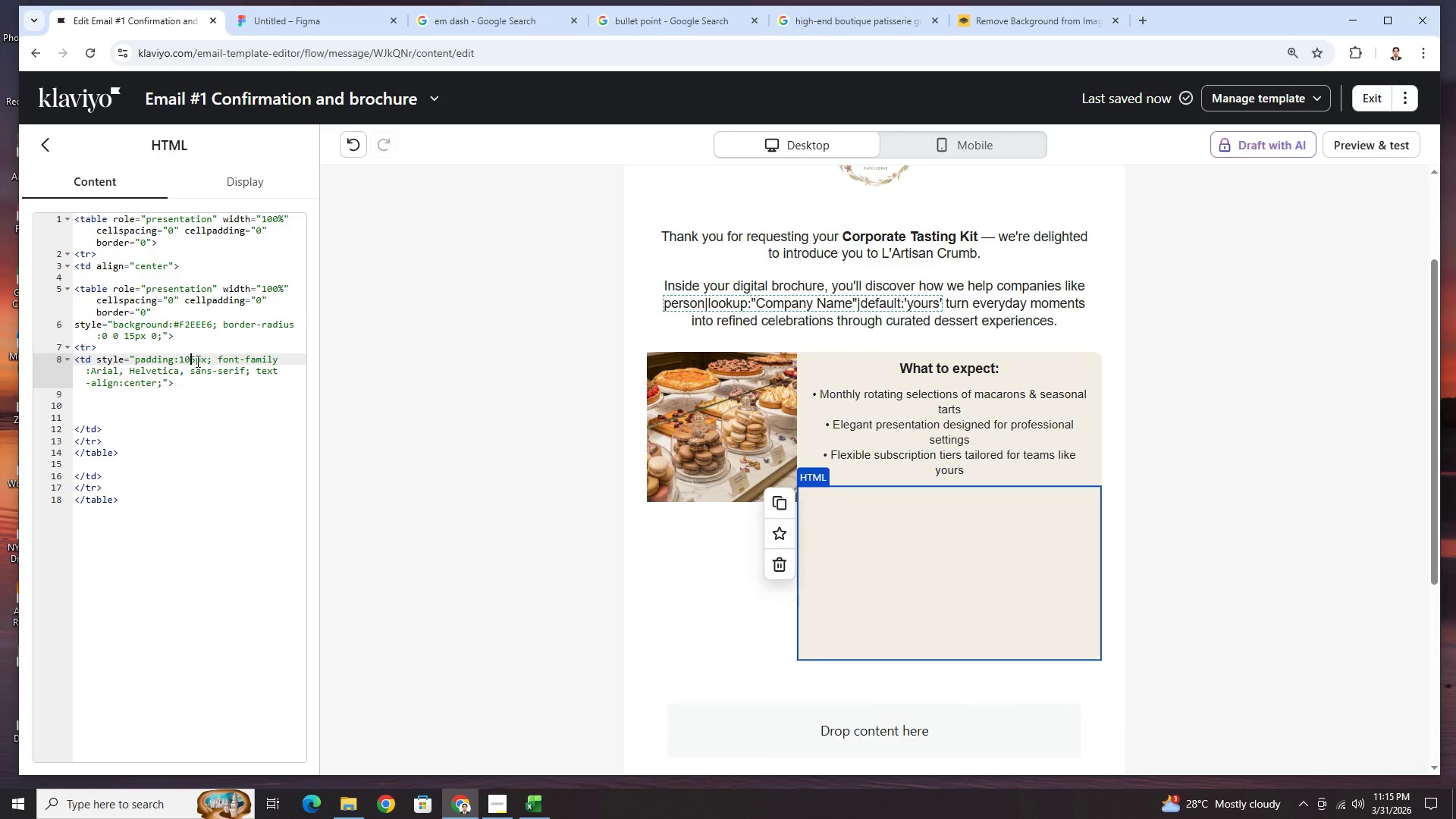 
key(Backspace)
 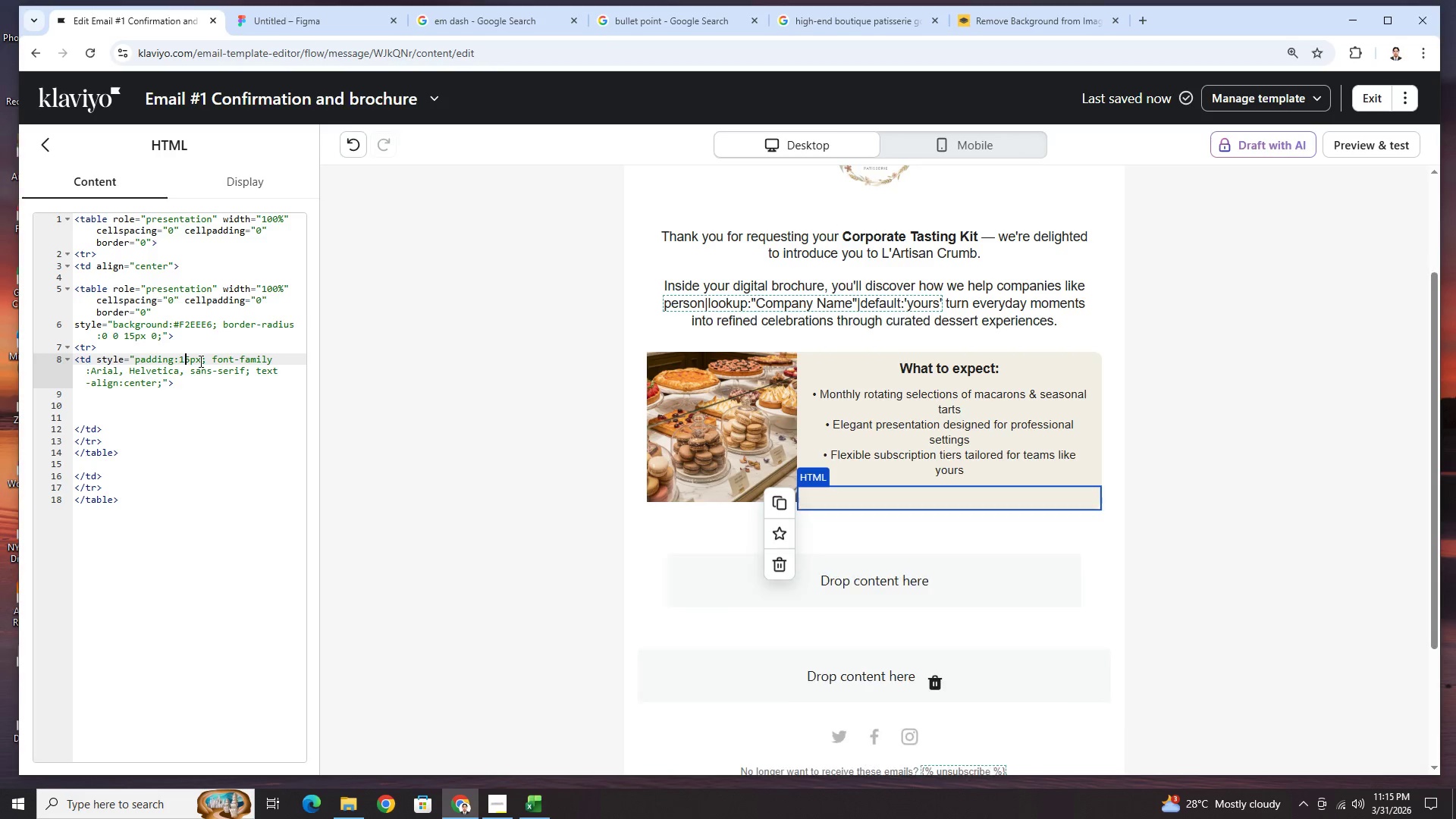 
key(Backspace)
 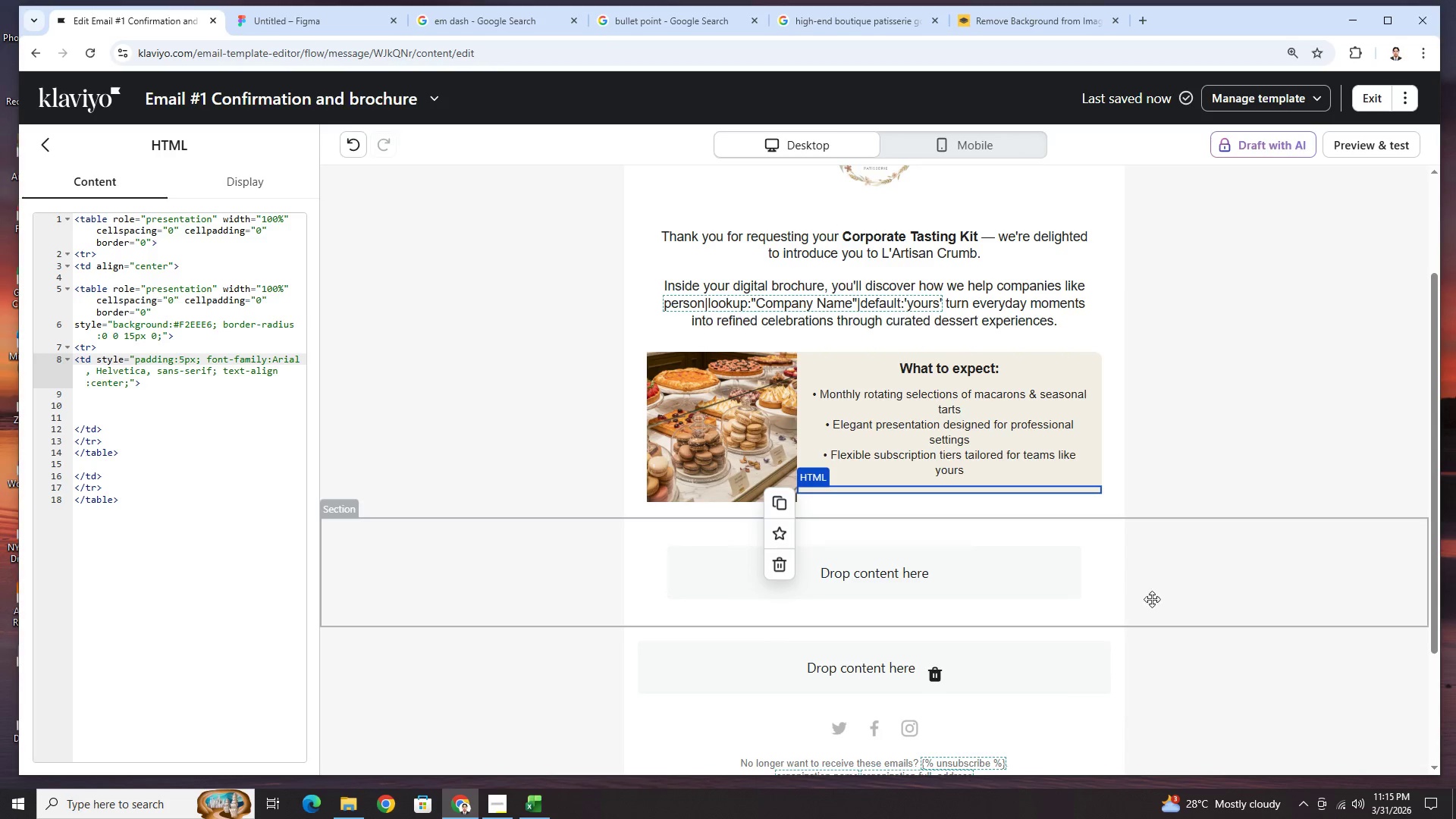 
left_click([1165, 589])
 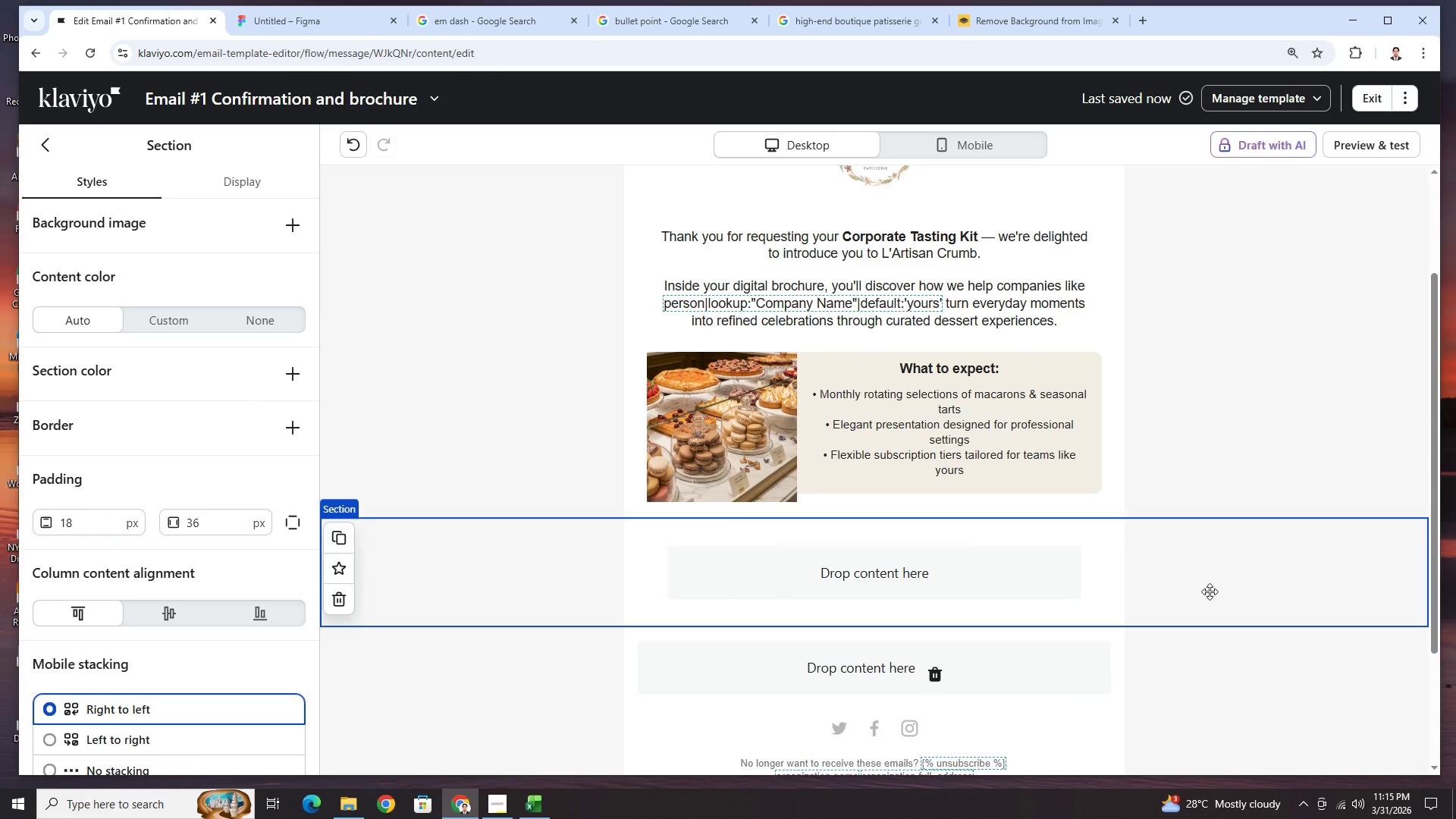 
left_click([969, 368])
 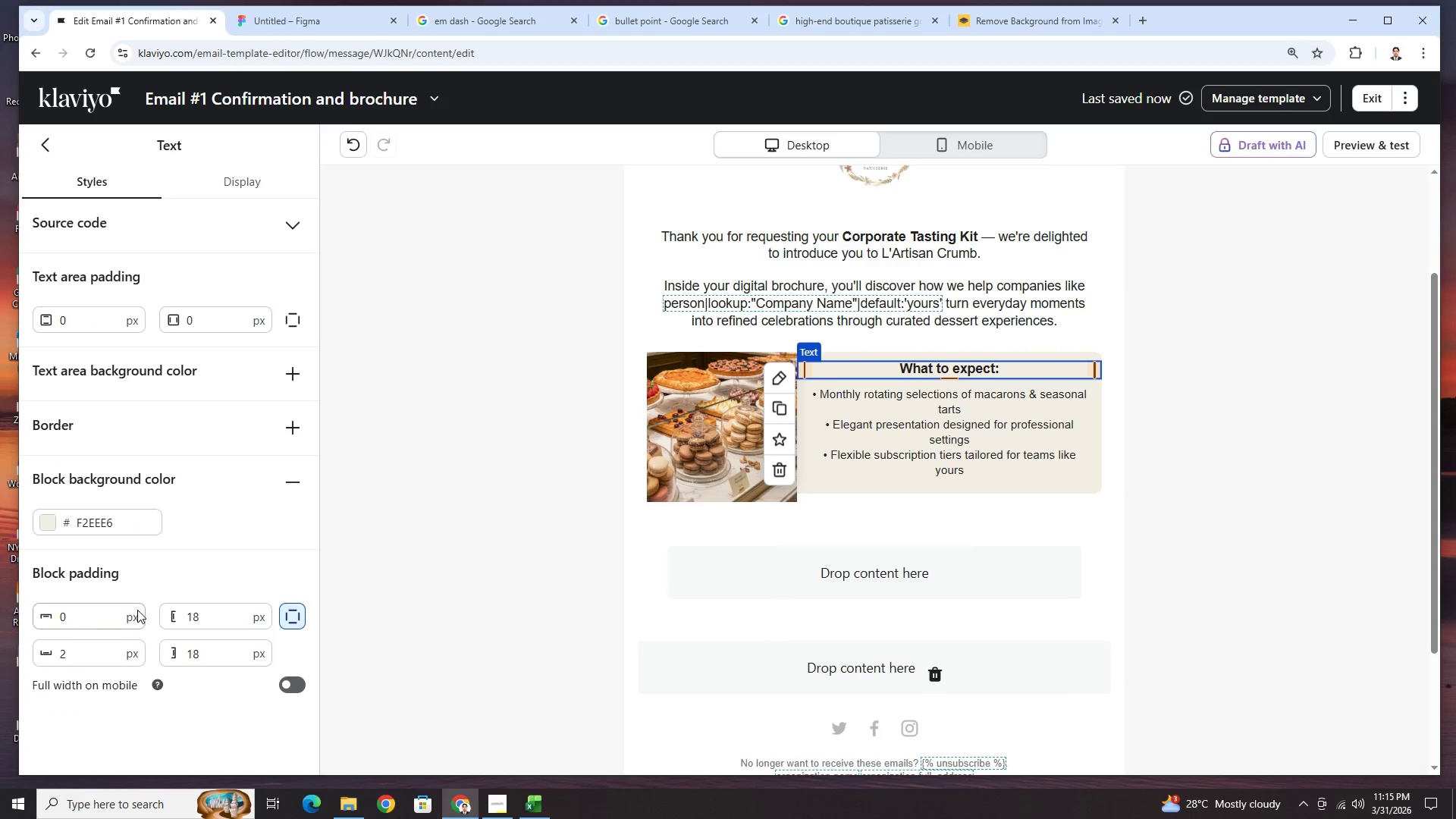 
double_click([93, 647])
 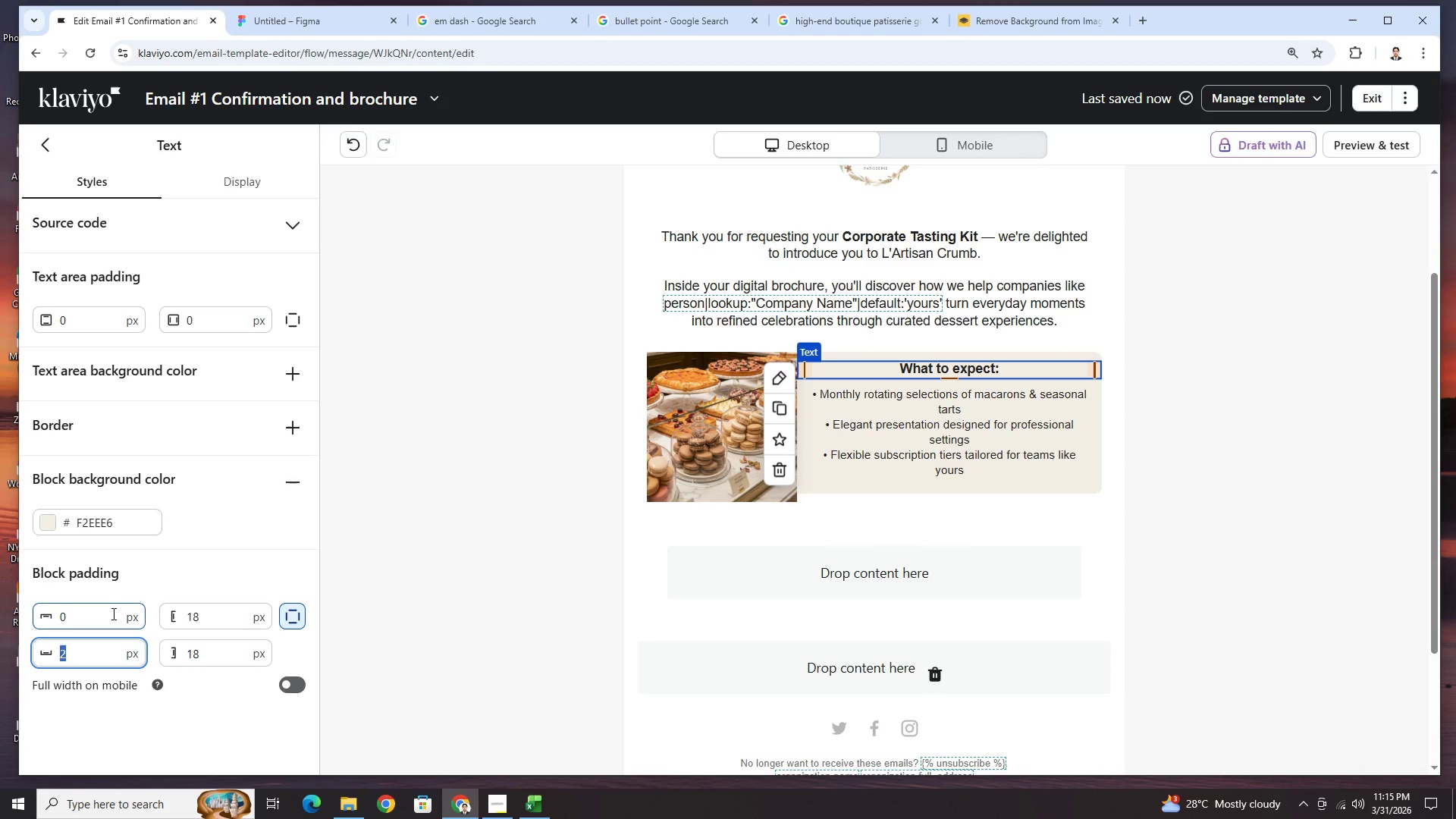 
double_click([111, 613])
 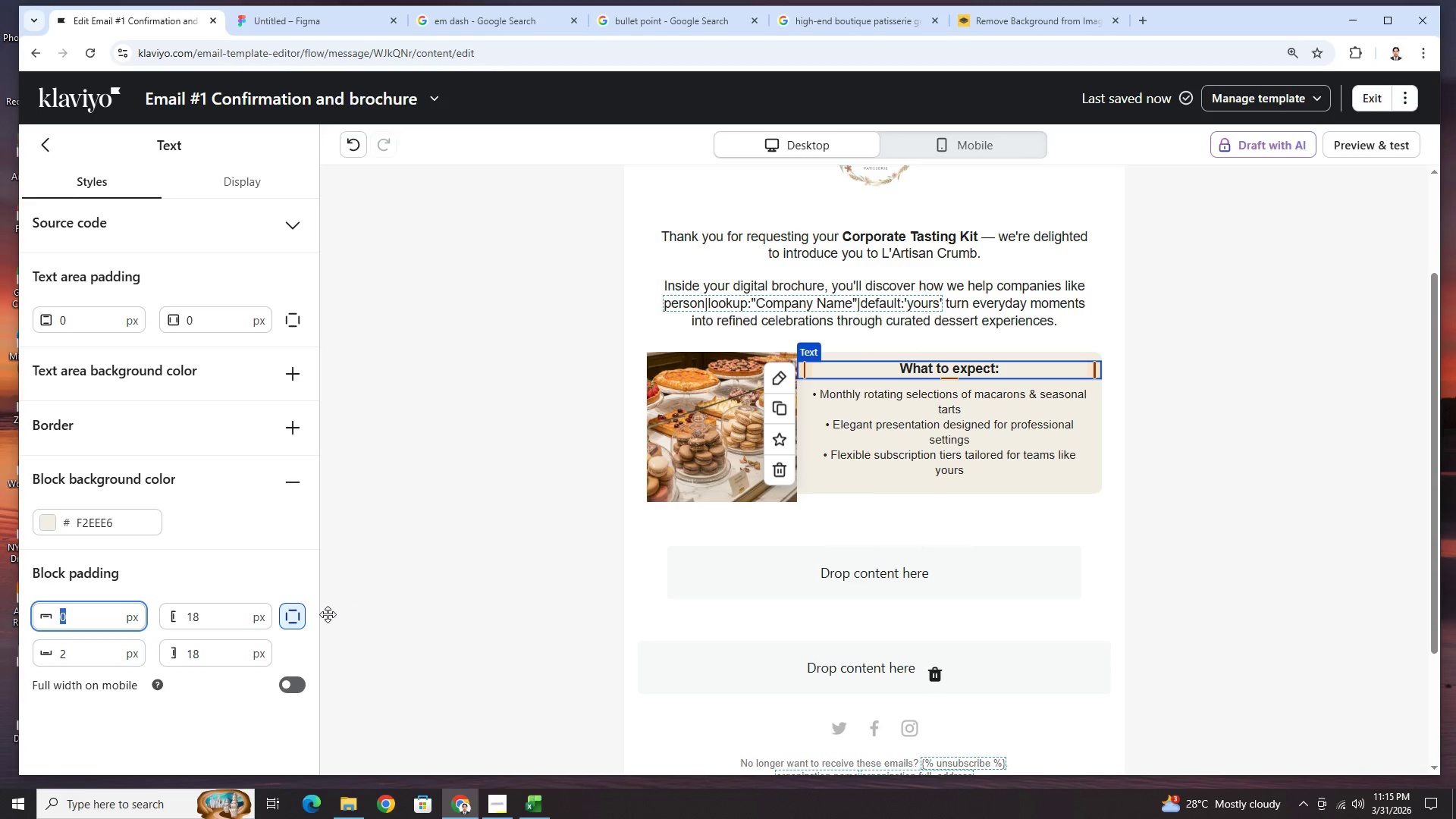 
left_click([303, 617])
 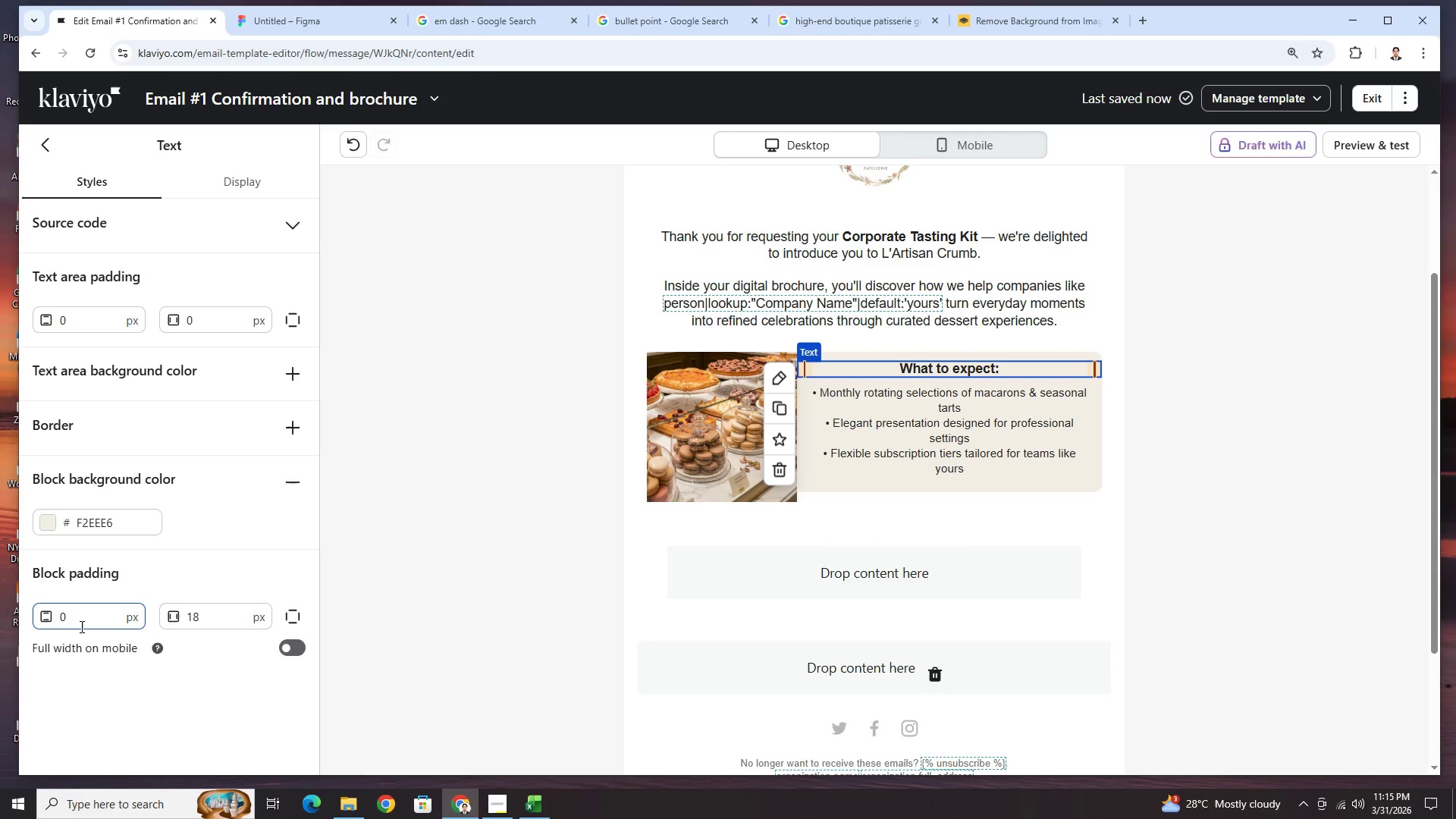 
double_click([82, 622])
 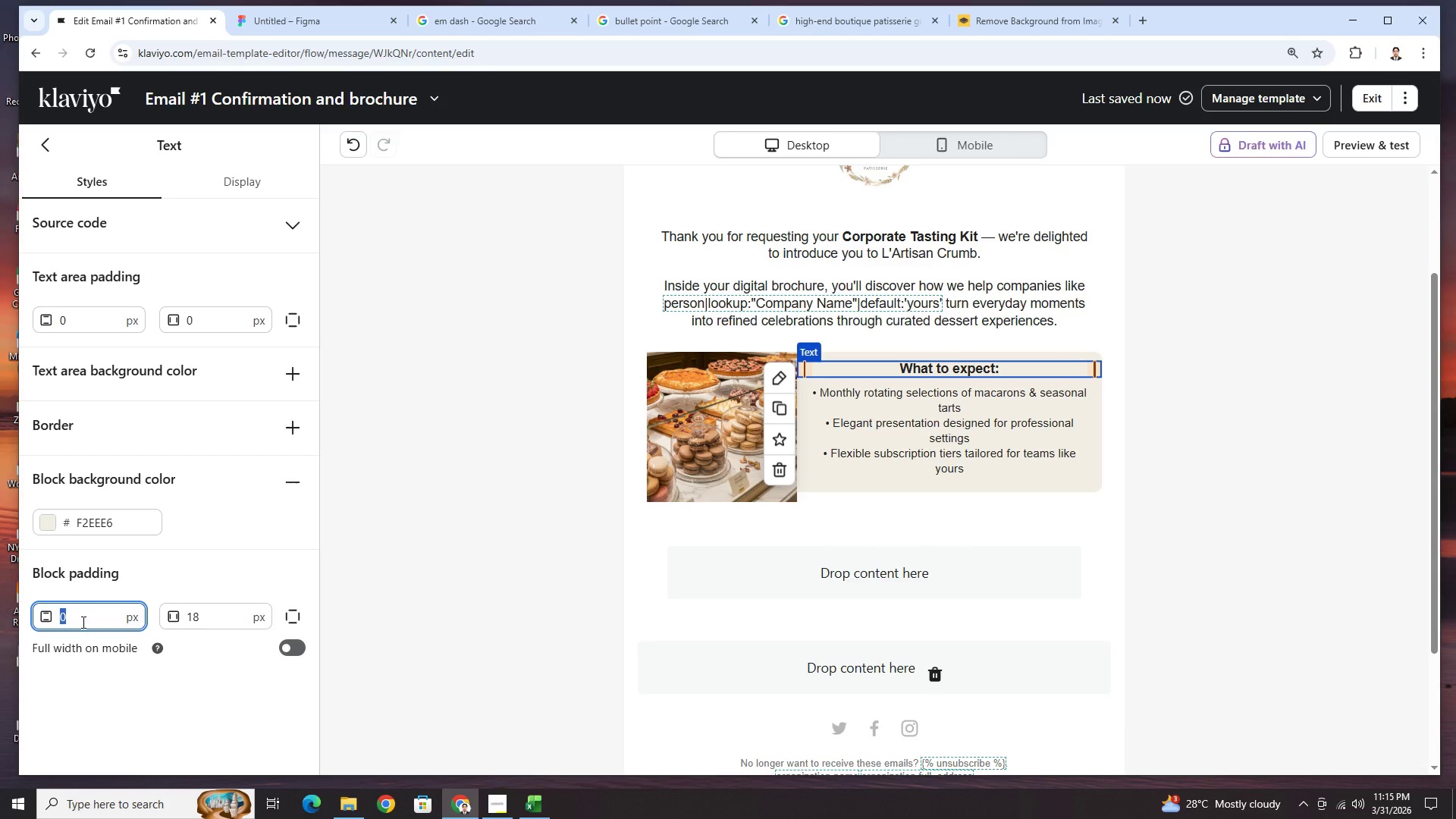 
key(Numpad9)
 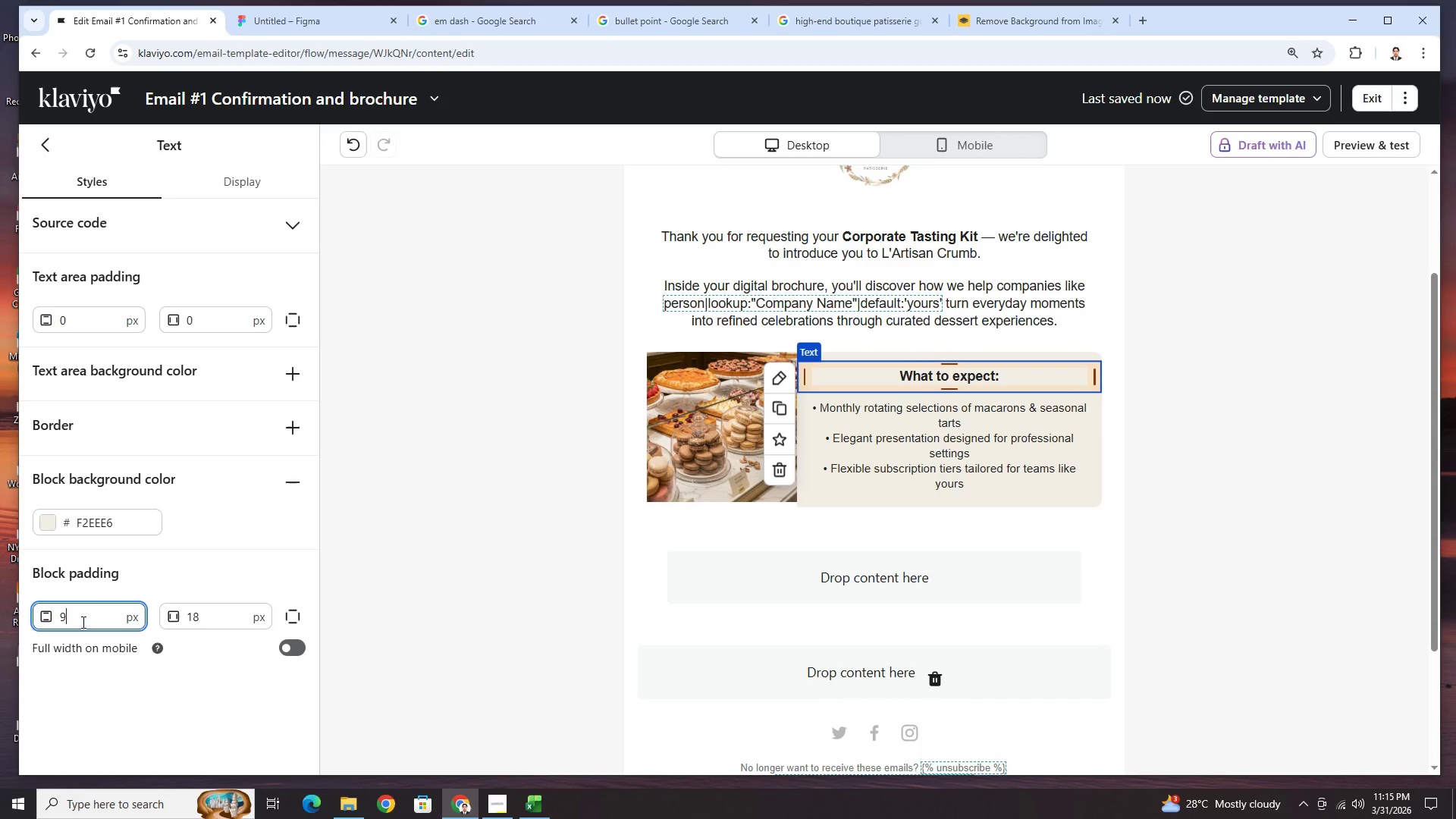 
key(Backspace)
 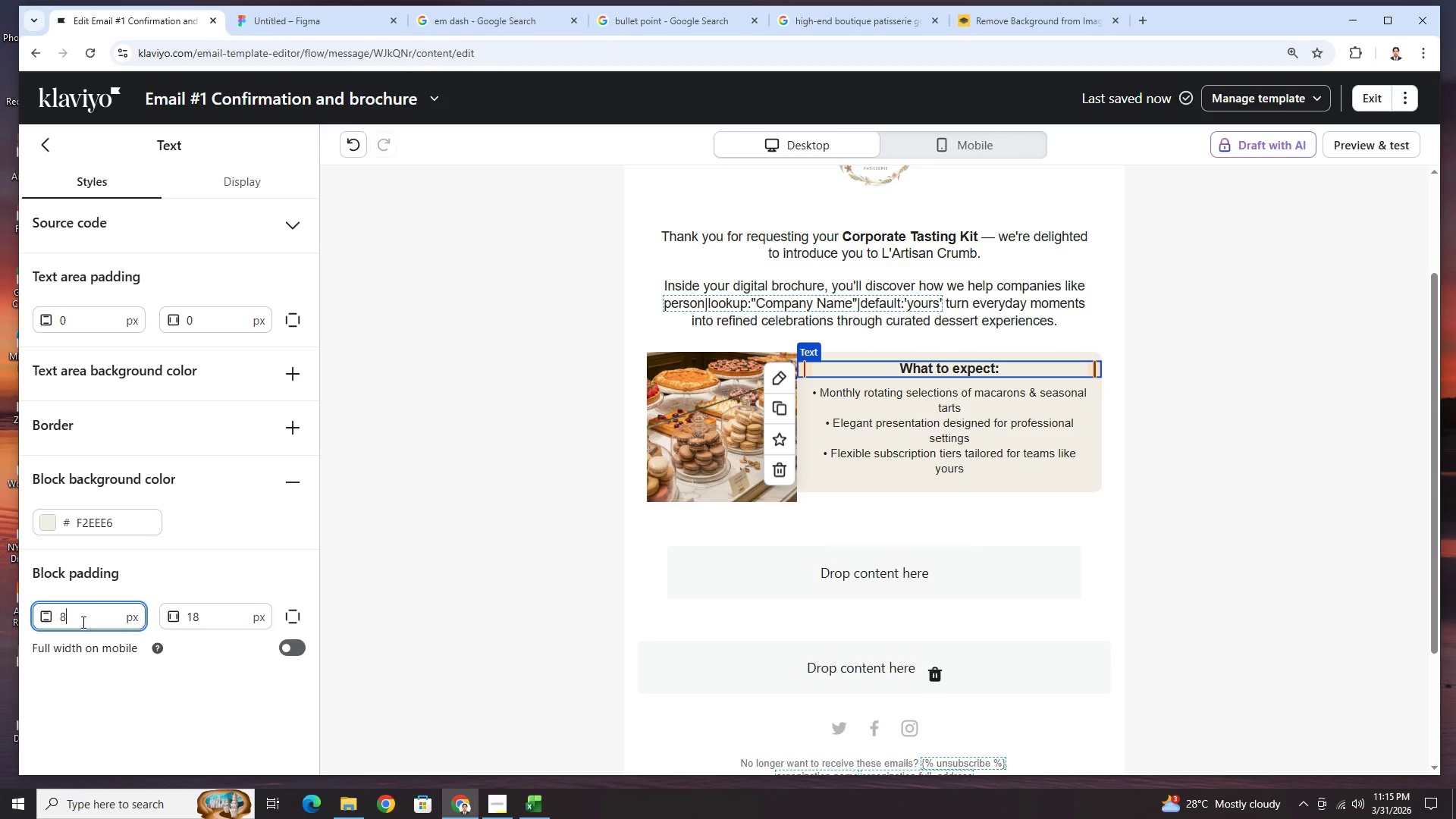 
key(Numpad8)
 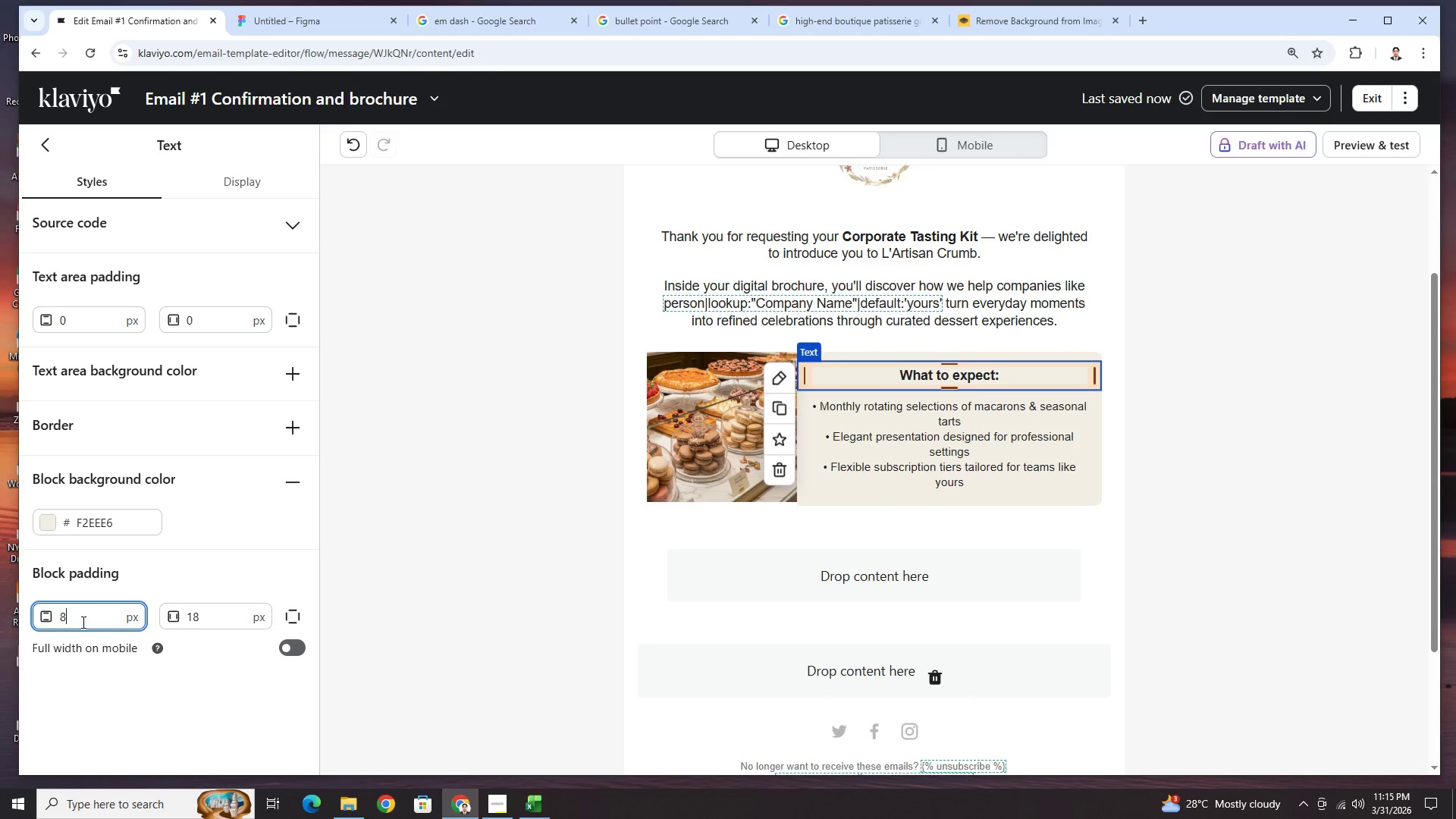 
key(Backspace)
 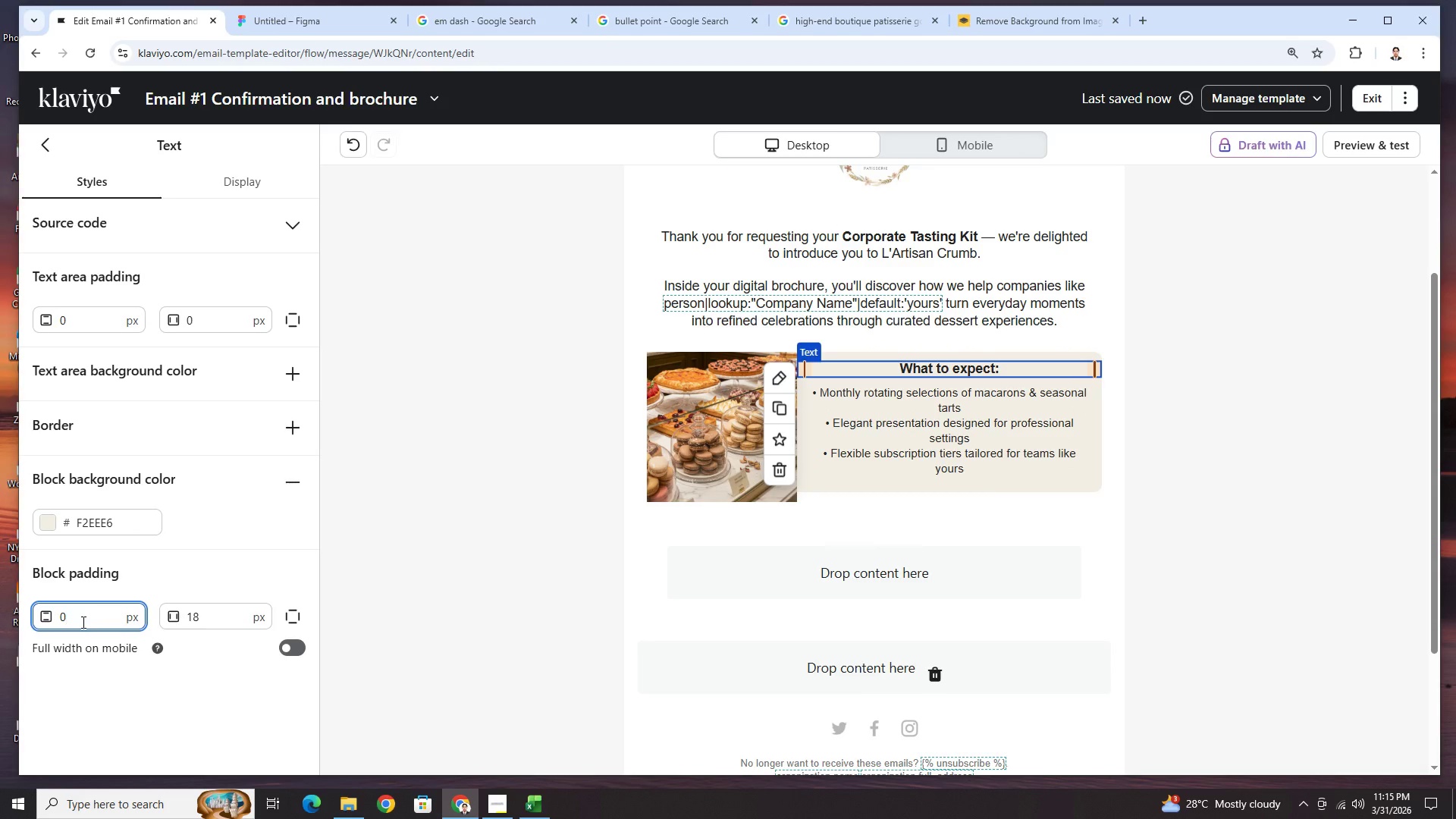 
key(7)
 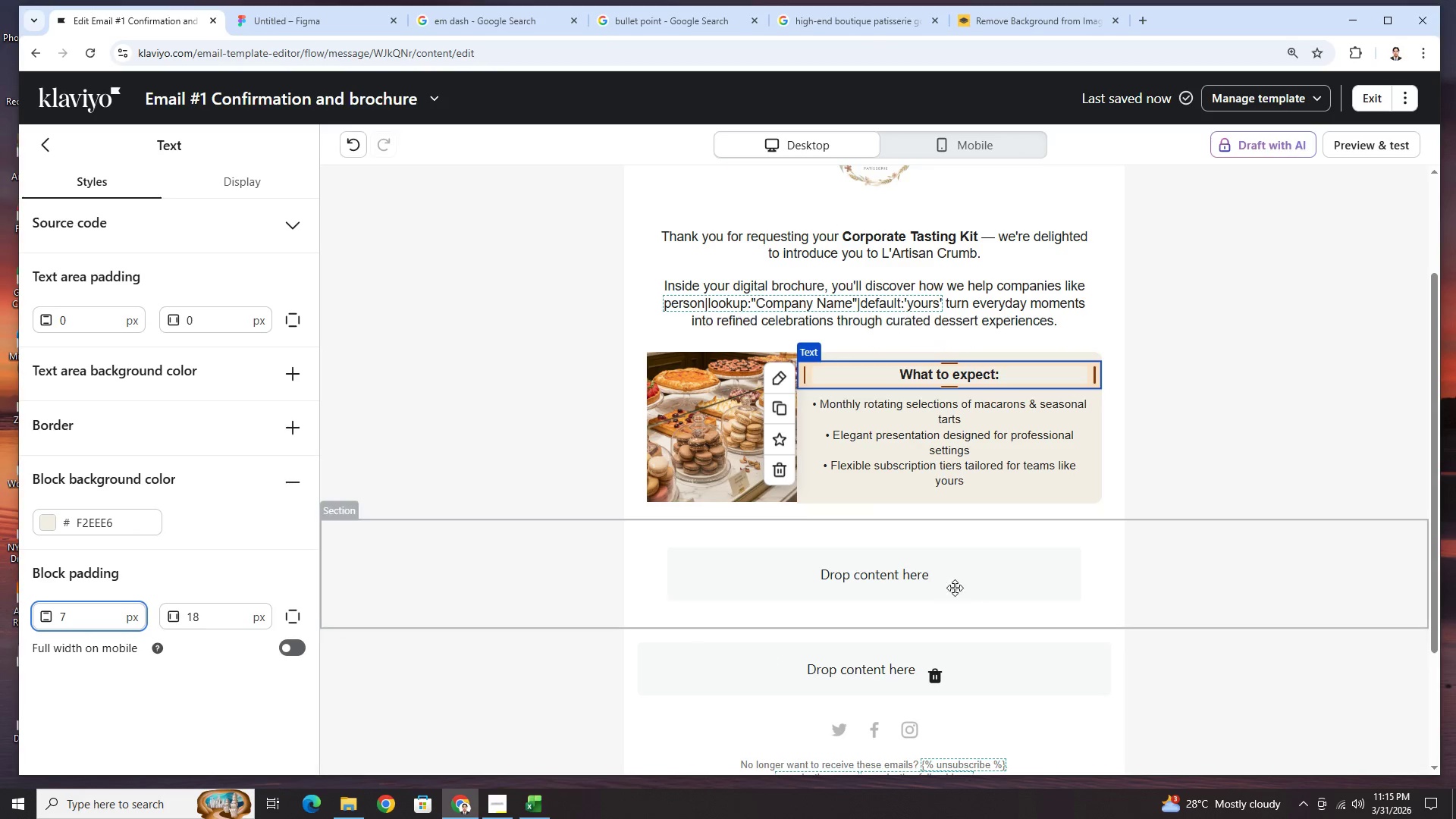 
left_click([1118, 563])
 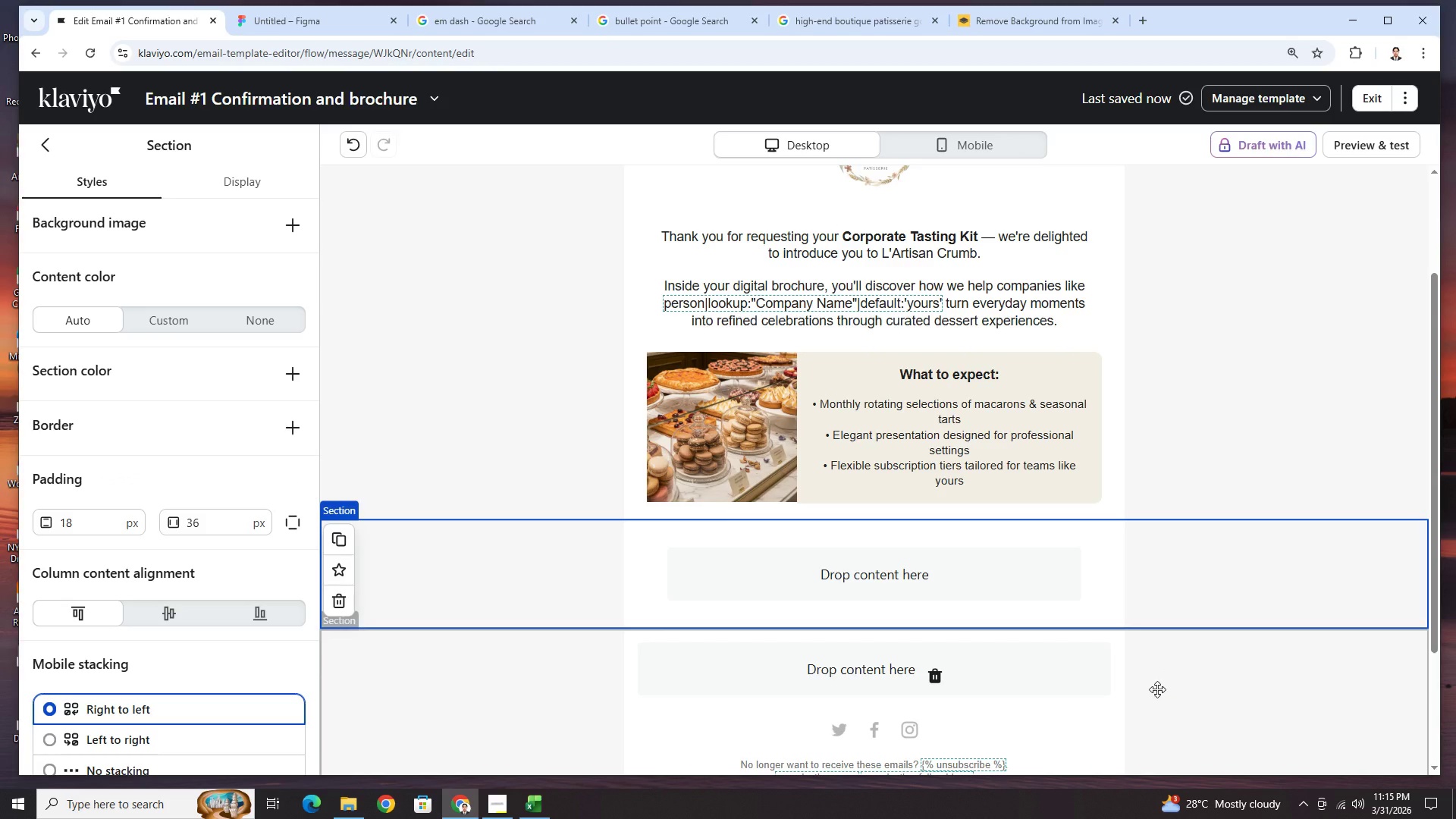 
left_click([1157, 689])
 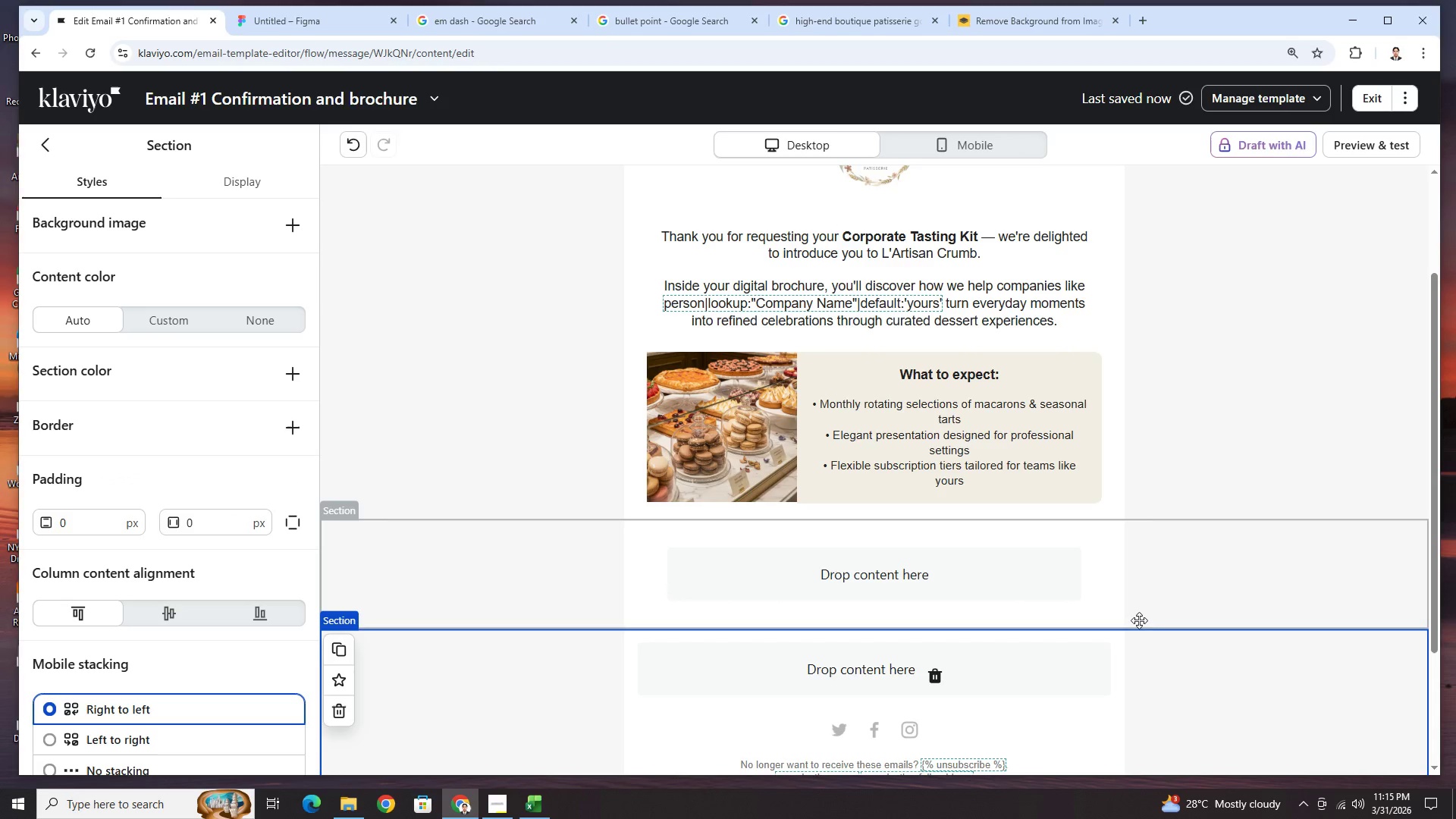 
hold_key(key=ControlLeft, duration=1.38)
scroll: coordinate [1126, 610], scroll_direction: down, amount: 2.0
 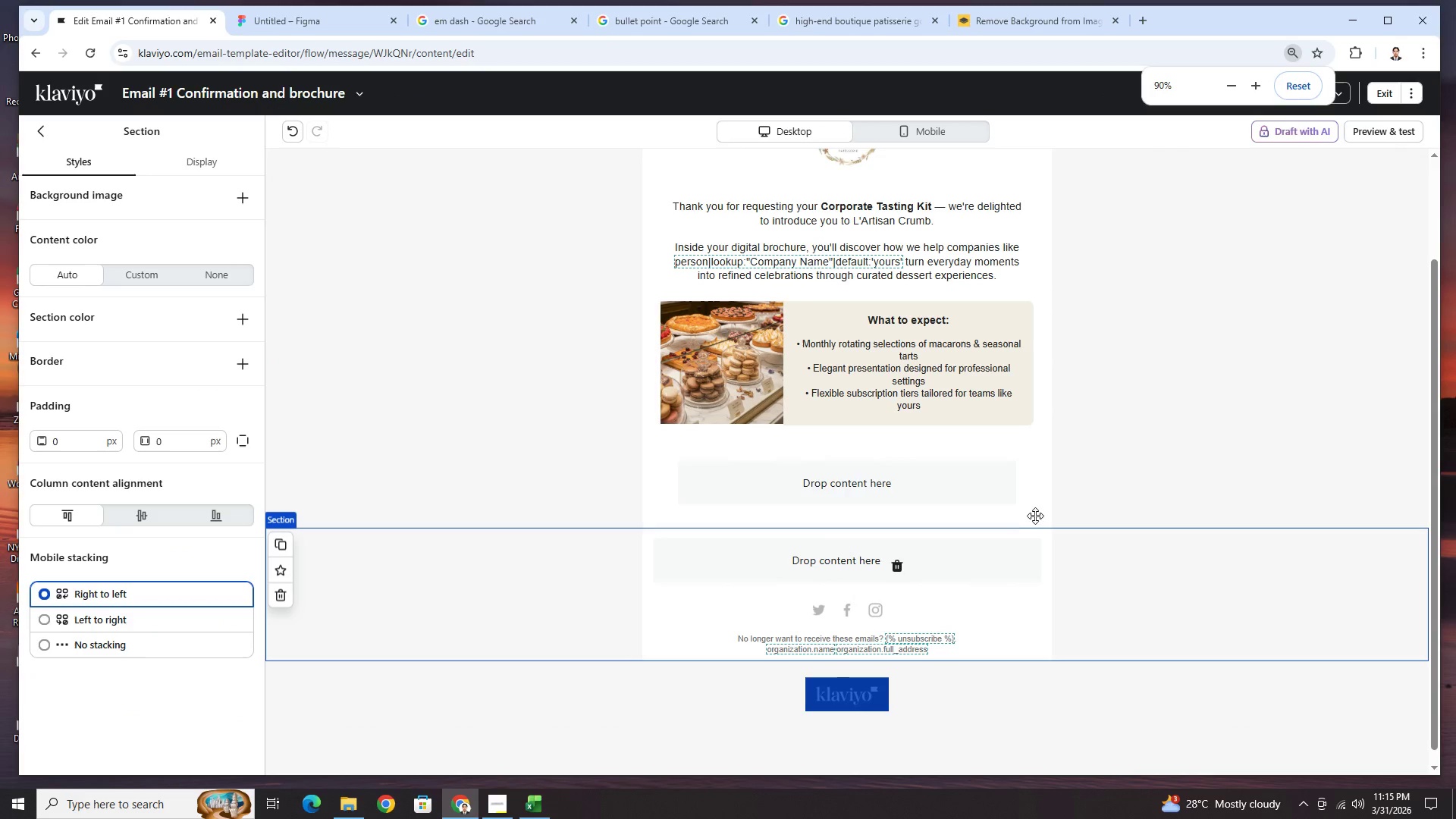 
hold_key(key=ControlLeft, duration=1.44)
 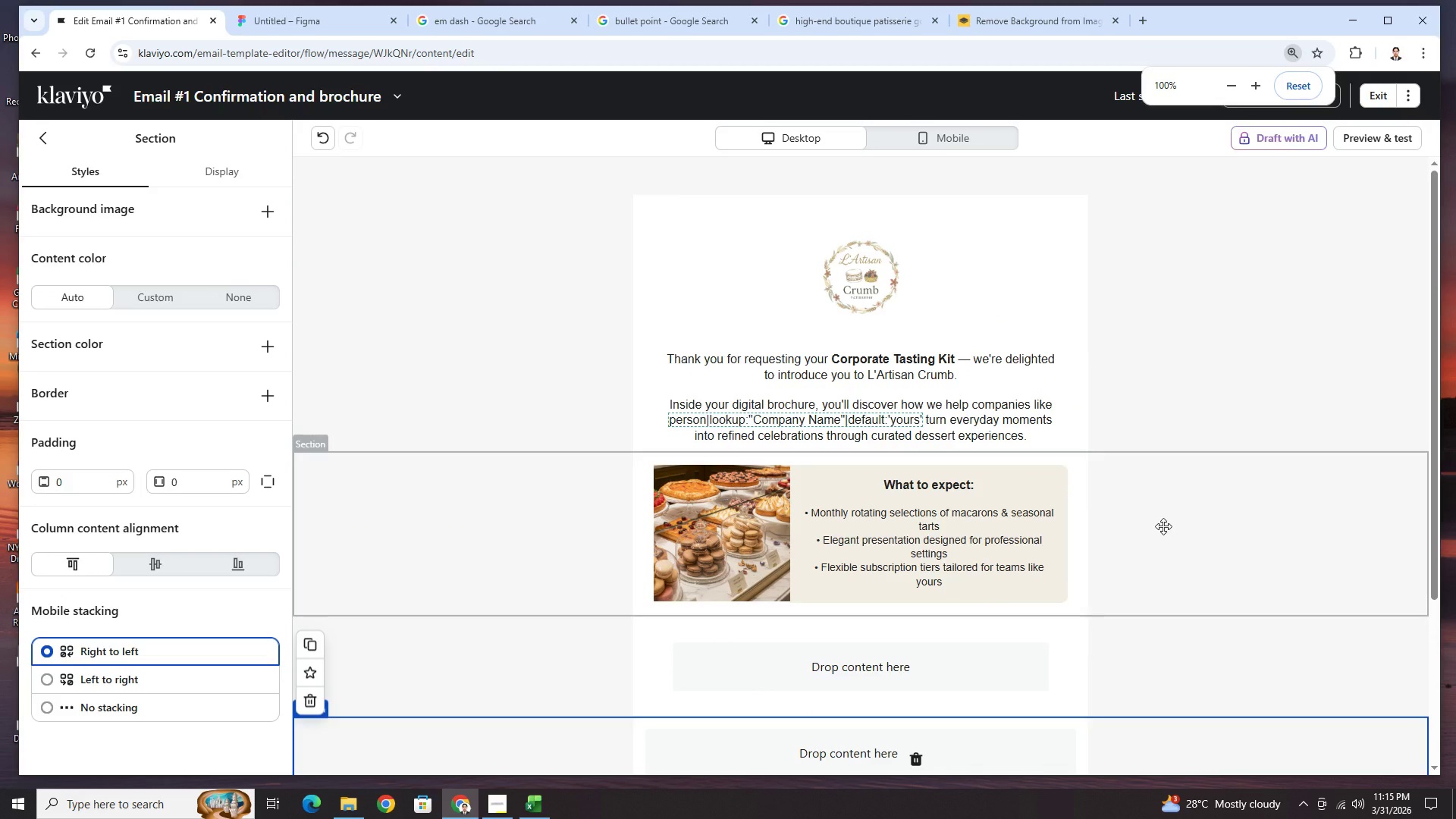 
scroll: coordinate [1030, 505], scroll_direction: up, amount: 3.0
 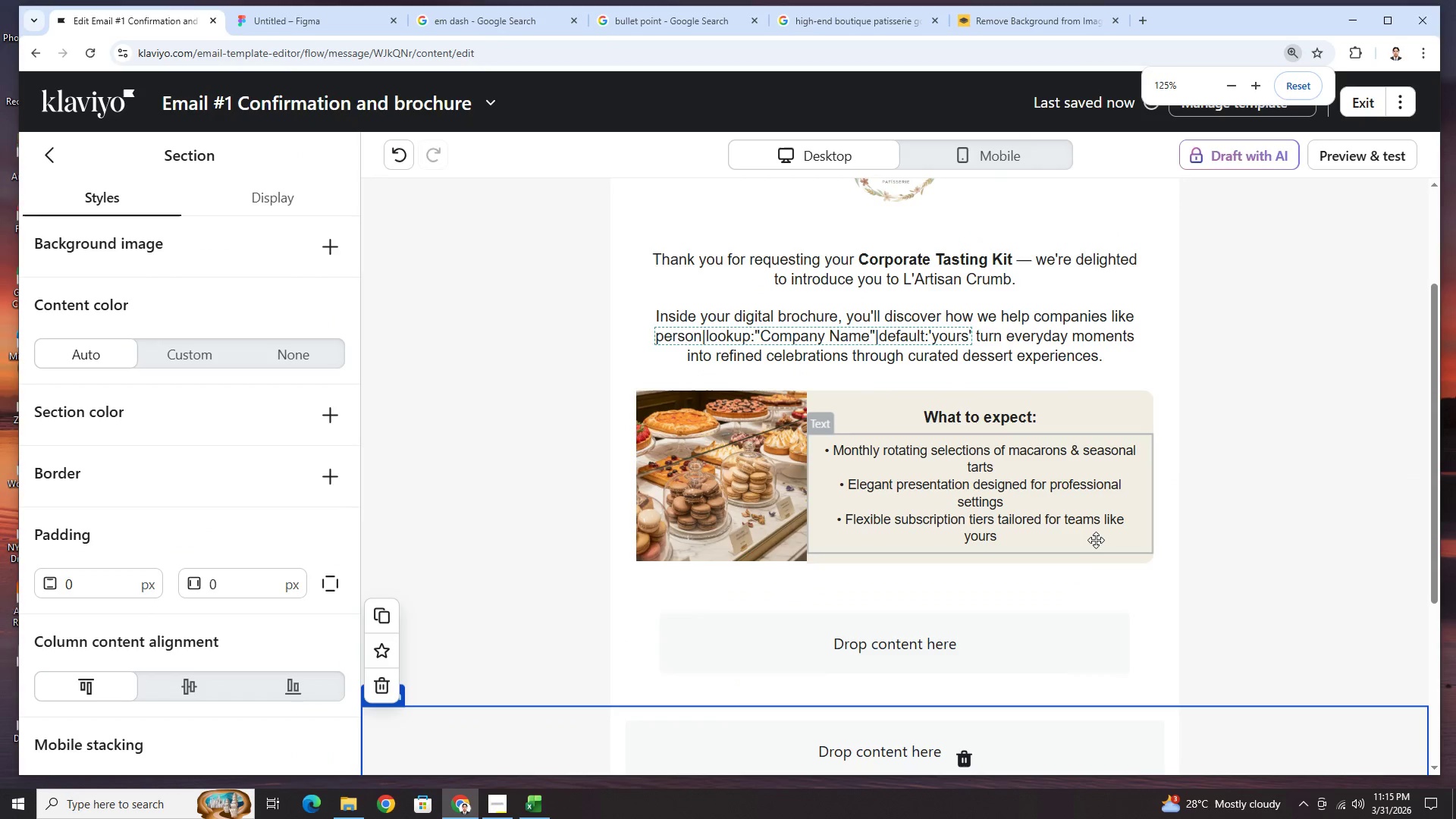 
scroll: coordinate [1050, 535], scroll_direction: down, amount: 5.0
 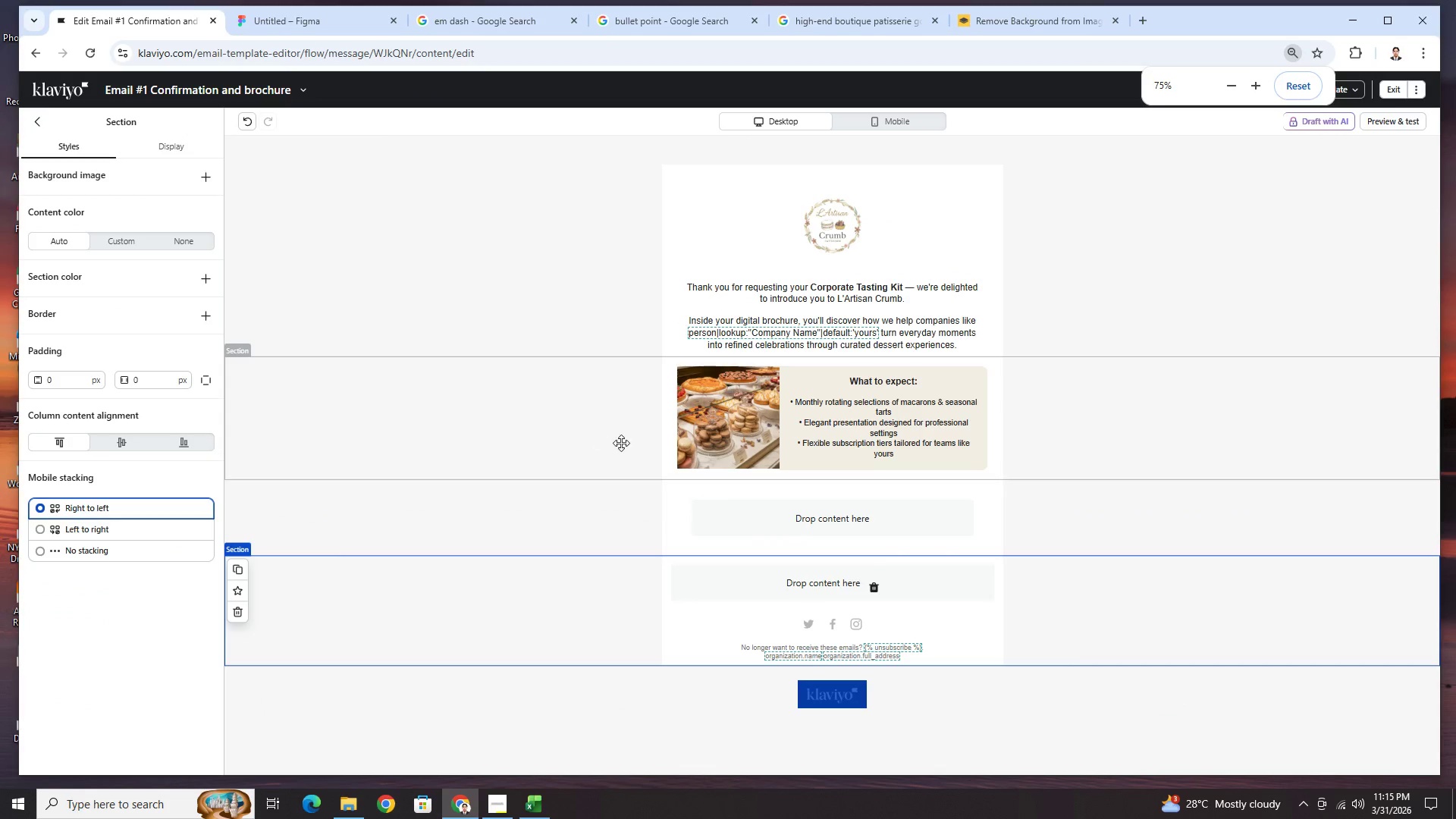 
scroll: coordinate [850, 452], scroll_direction: up, amount: 3.0
 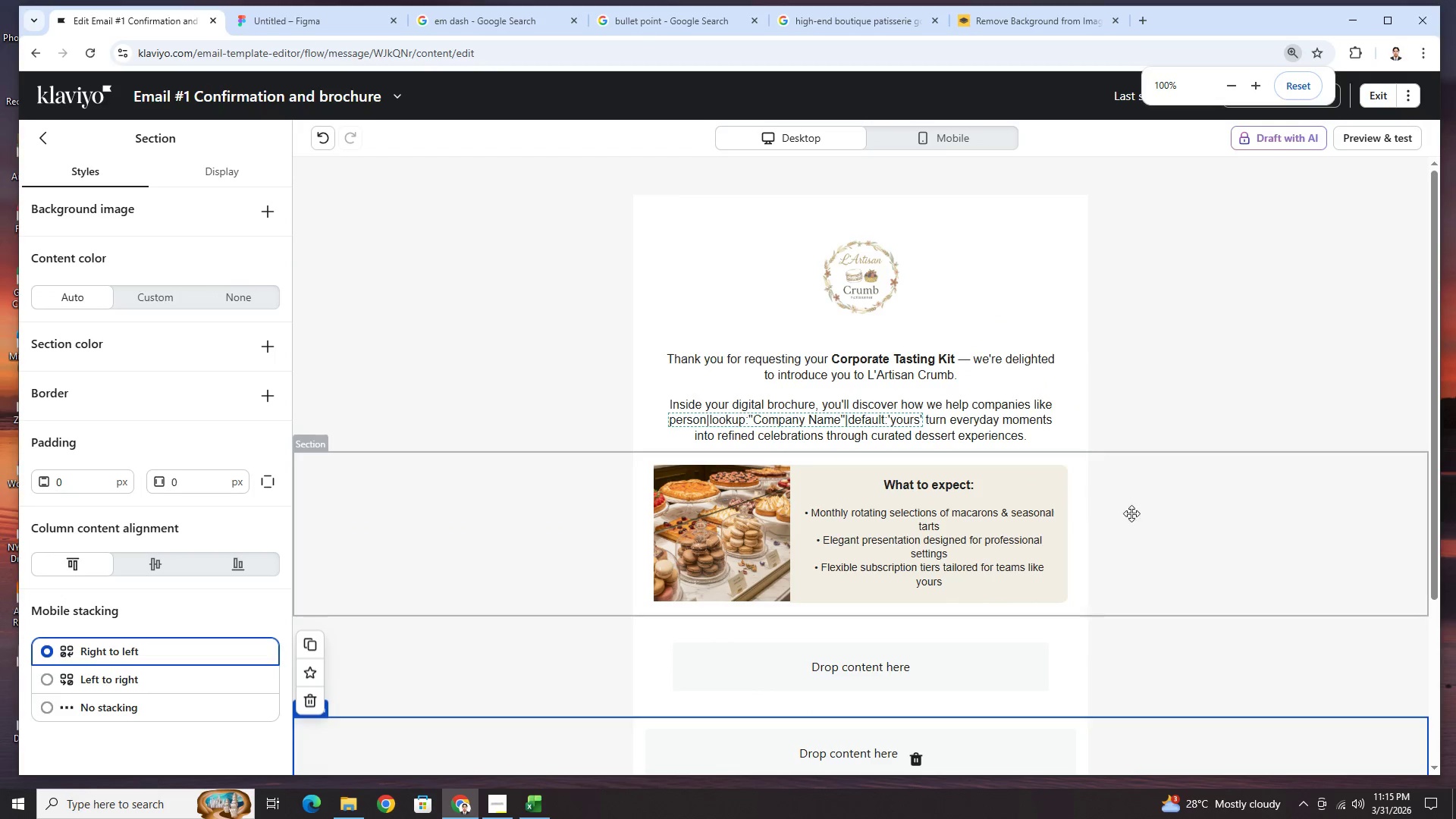 
left_click([1163, 526])
 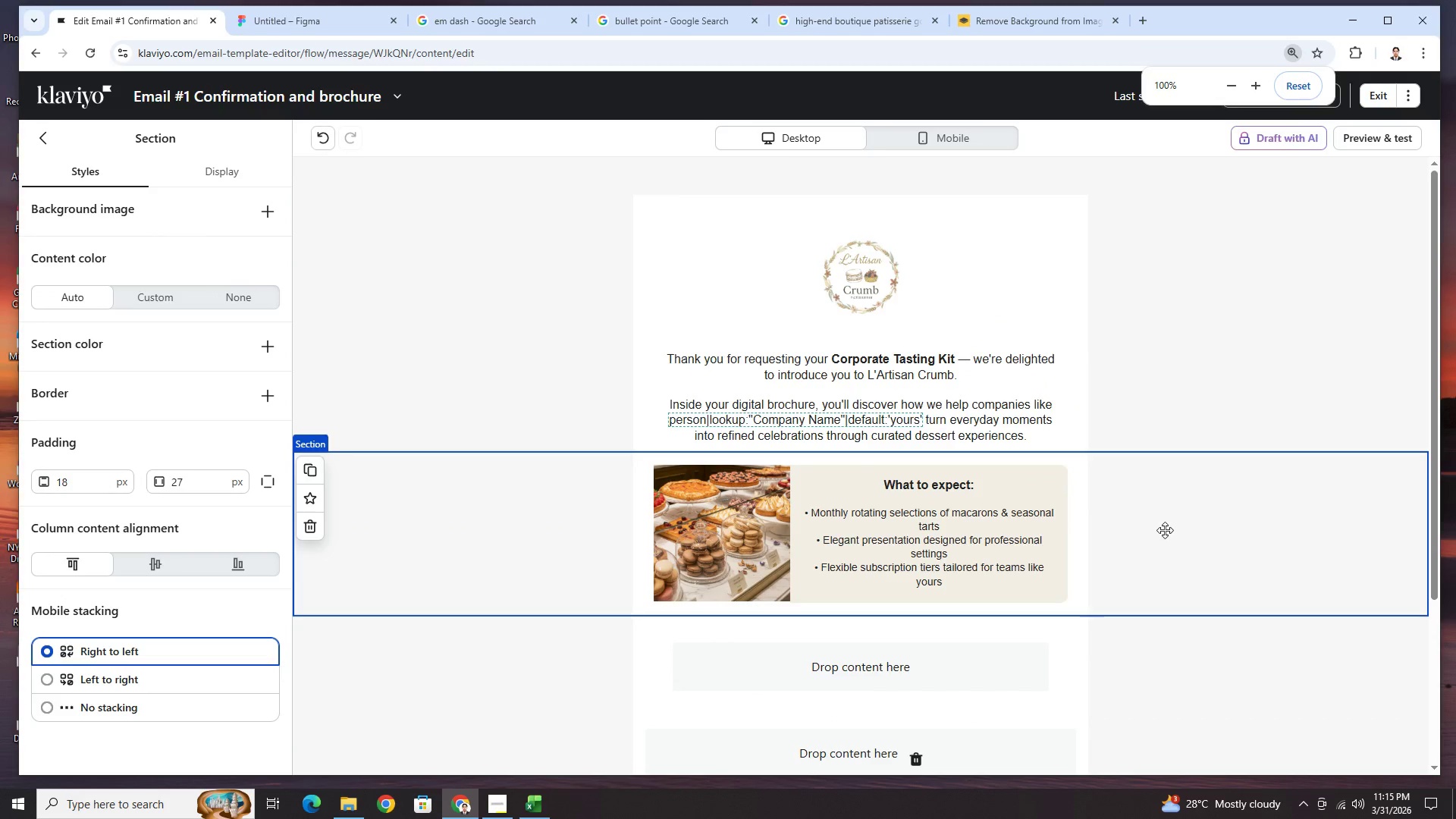 
scroll: coordinate [1165, 530], scroll_direction: down, amount: 2.0
 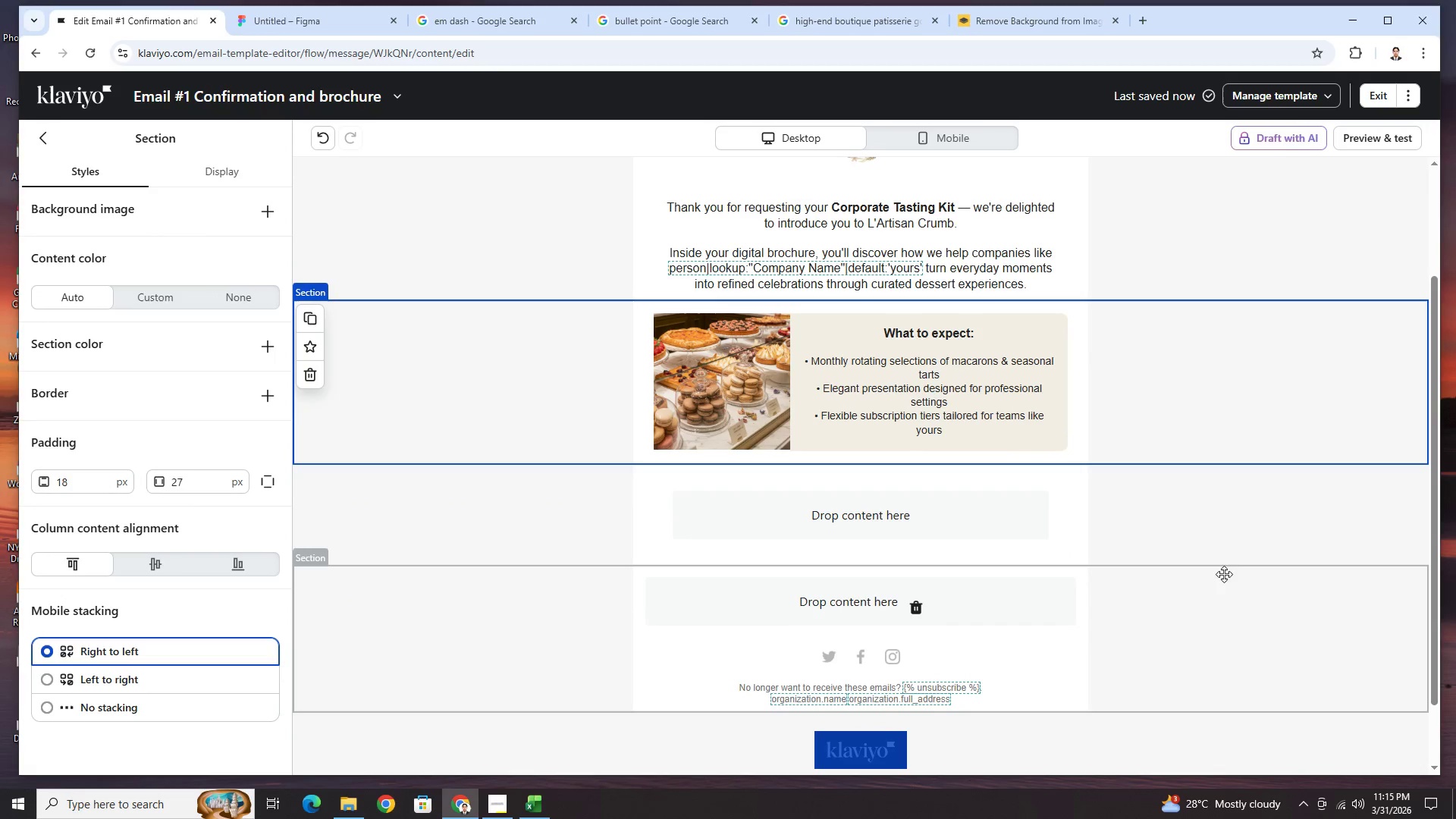 
left_click([1223, 587])
 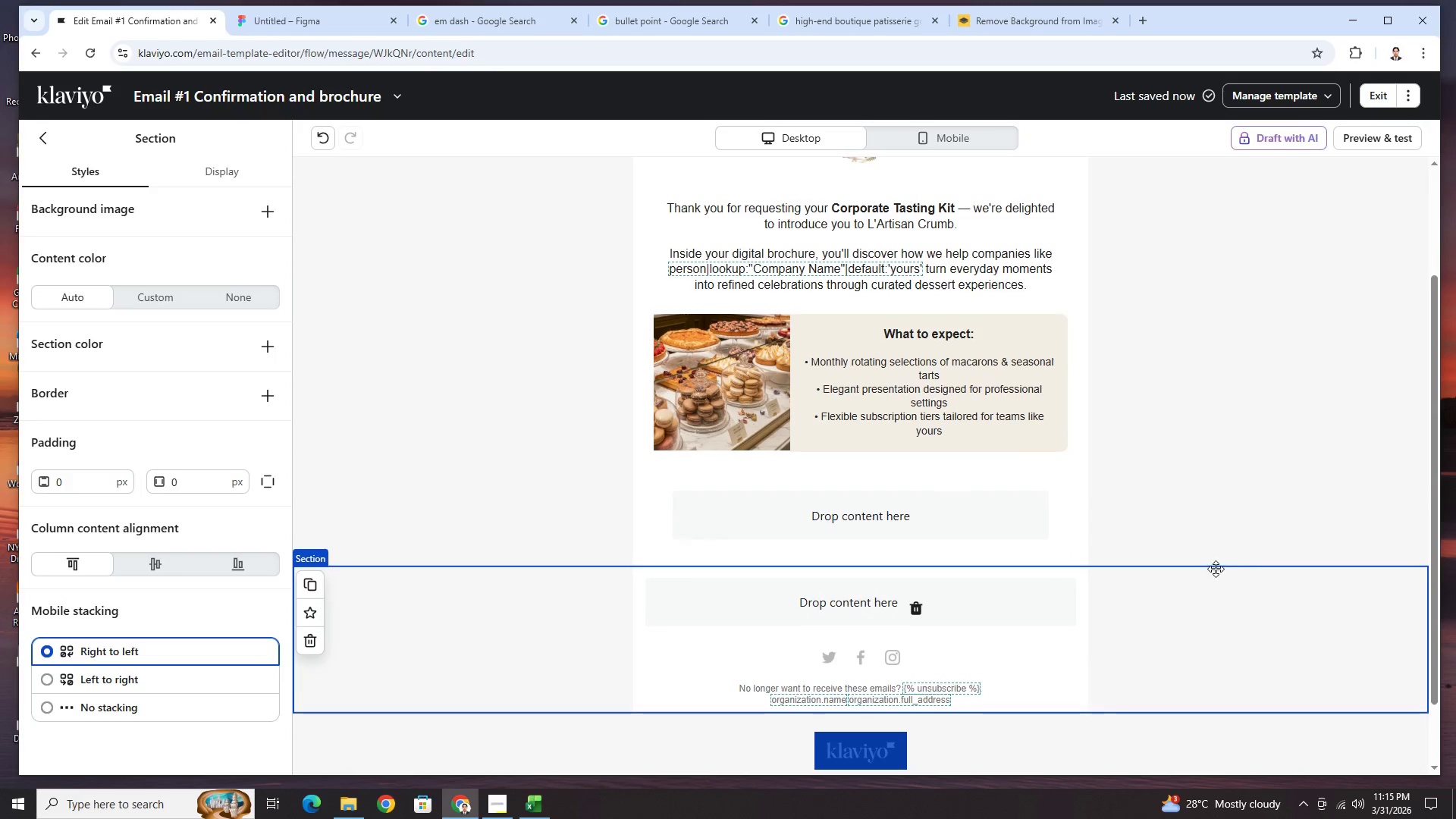 
scroll: coordinate [1216, 569], scroll_direction: up, amount: 2.0
 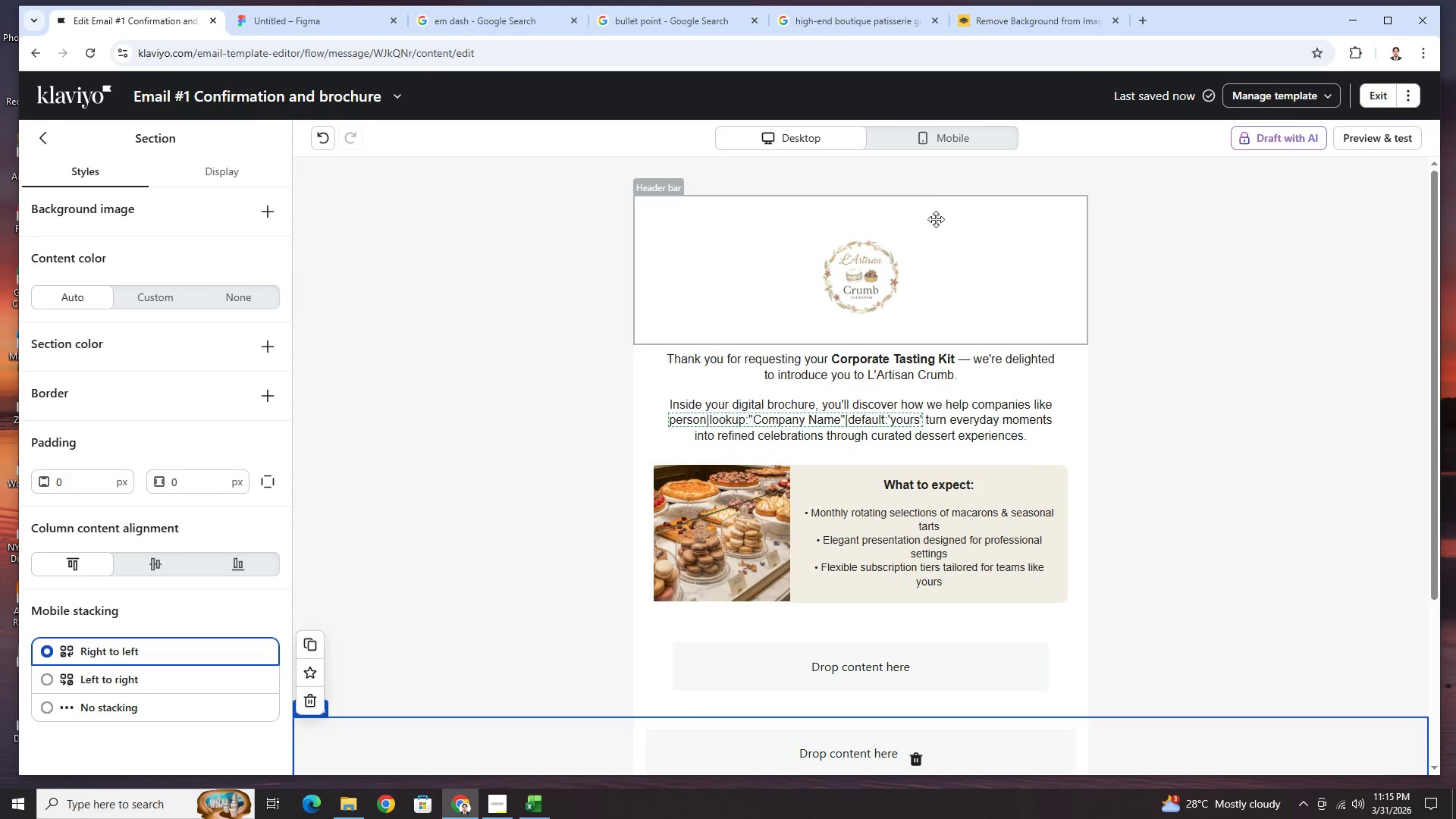 
left_click([943, 142])
 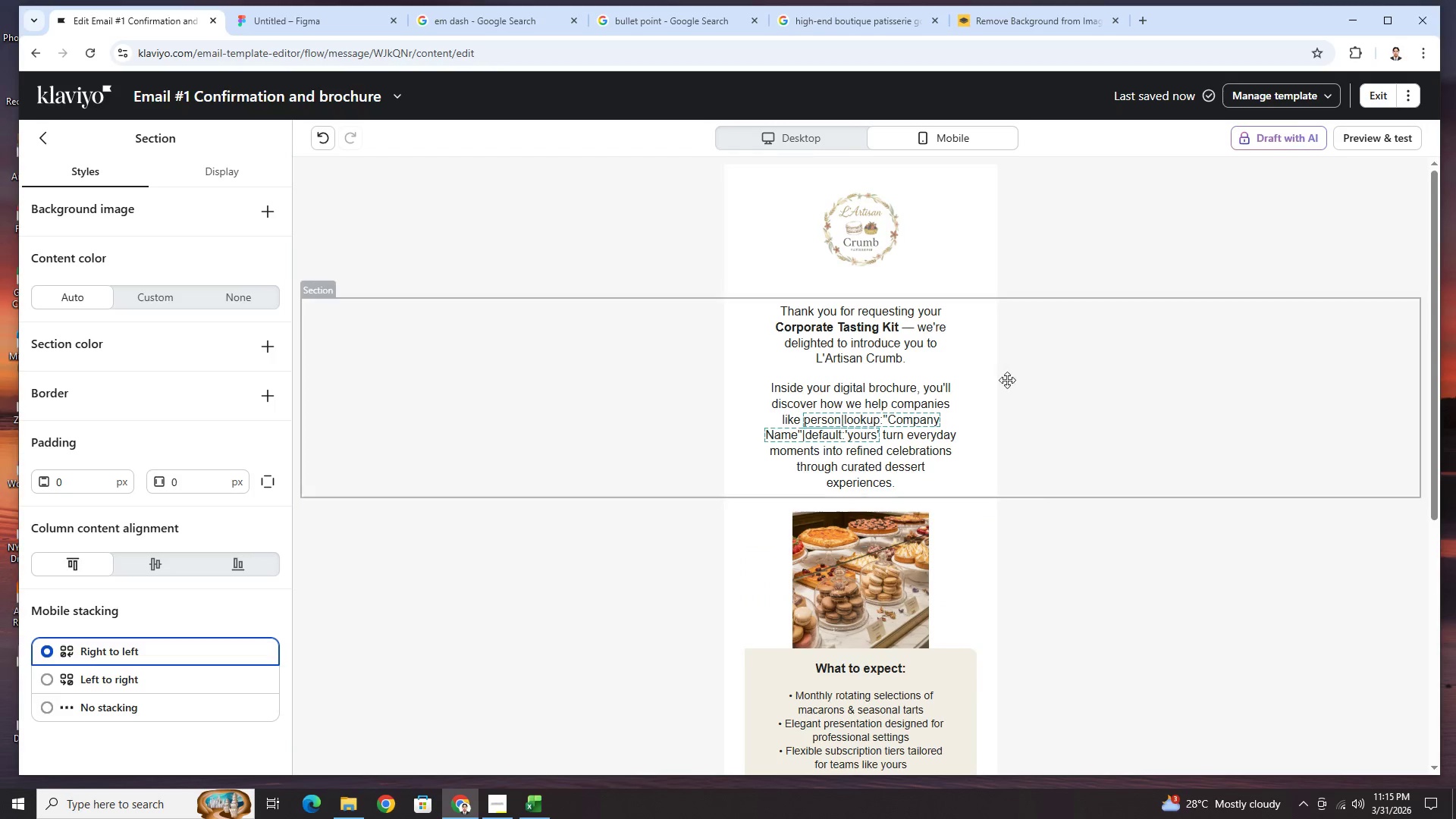 
scroll: coordinate [1043, 497], scroll_direction: down, amount: 3.0
 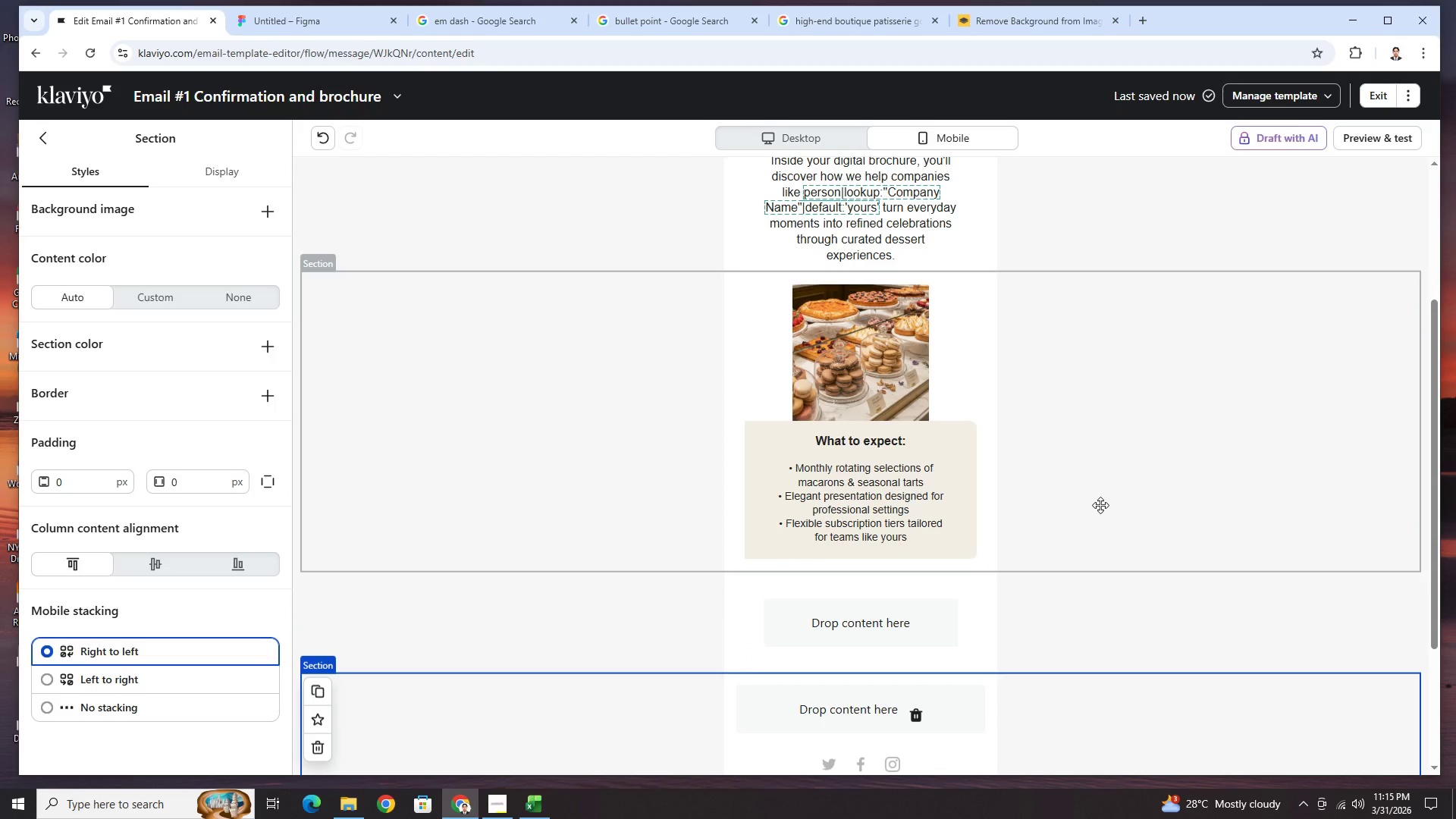 
scroll: coordinate [1101, 505], scroll_direction: up, amount: 1.0
 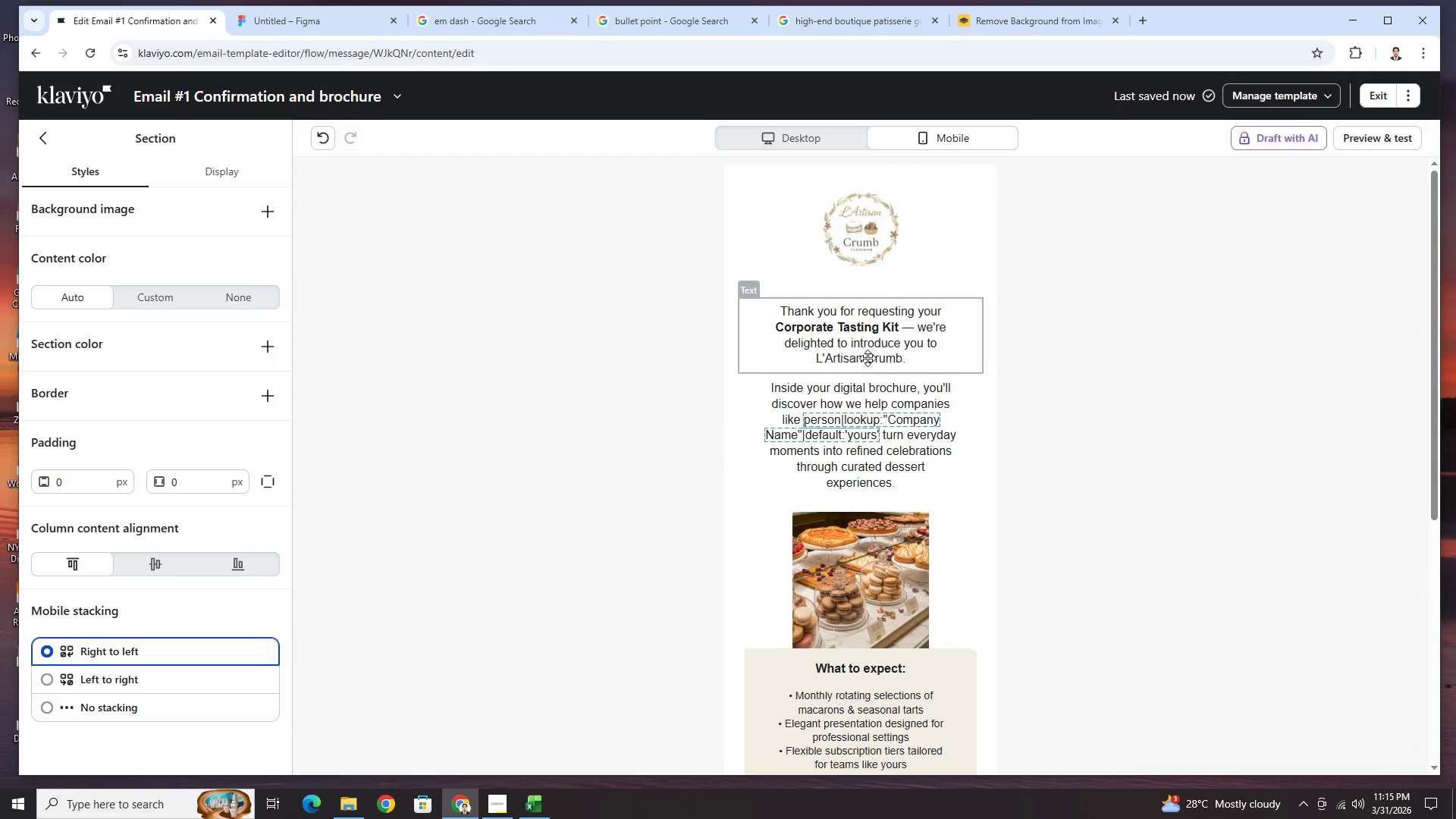 
hold_key(key=ControlLeft, duration=0.33)
scroll: coordinate [868, 369], scroll_direction: down, amount: 1.0
 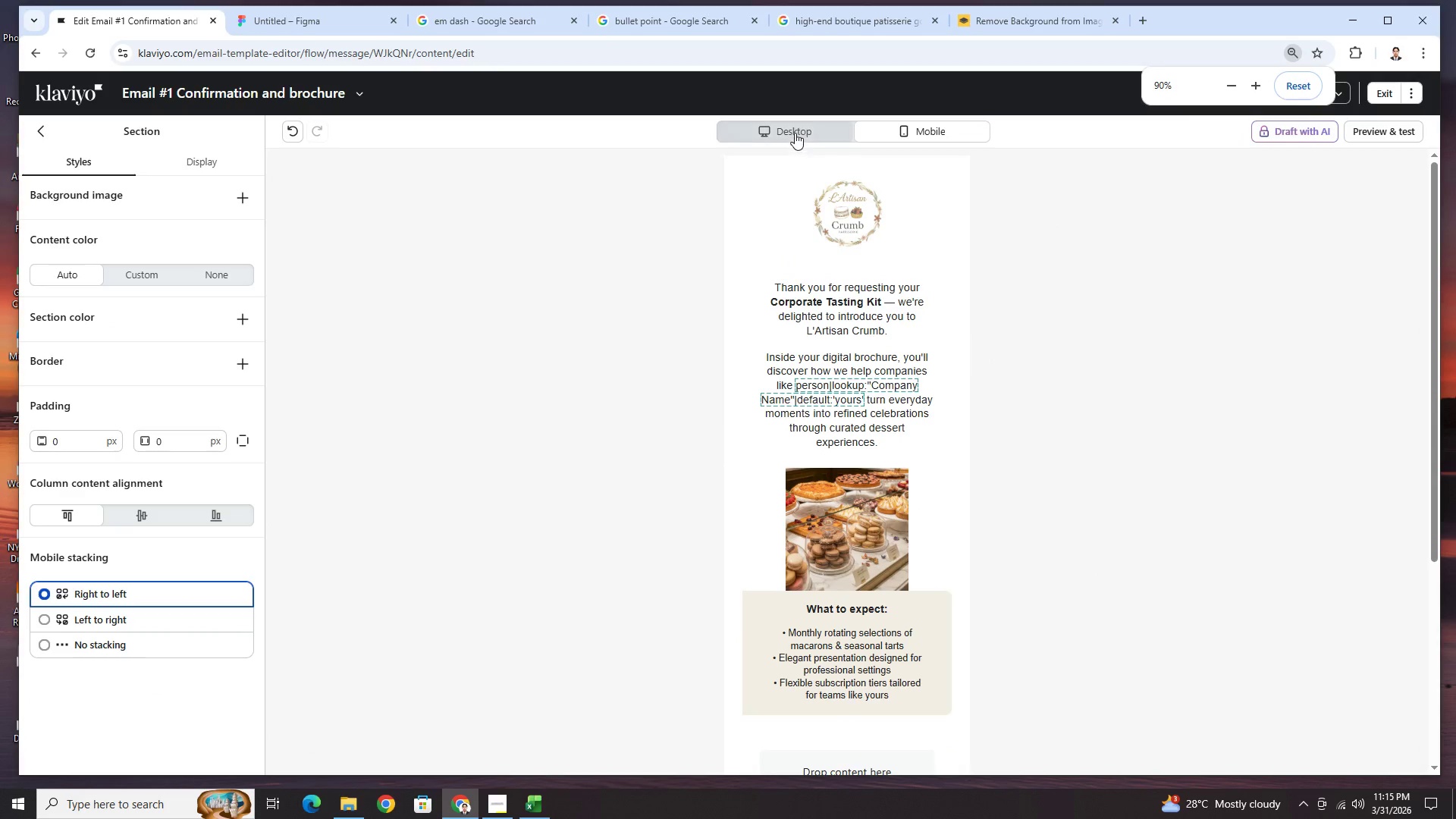 
left_click([795, 133])
 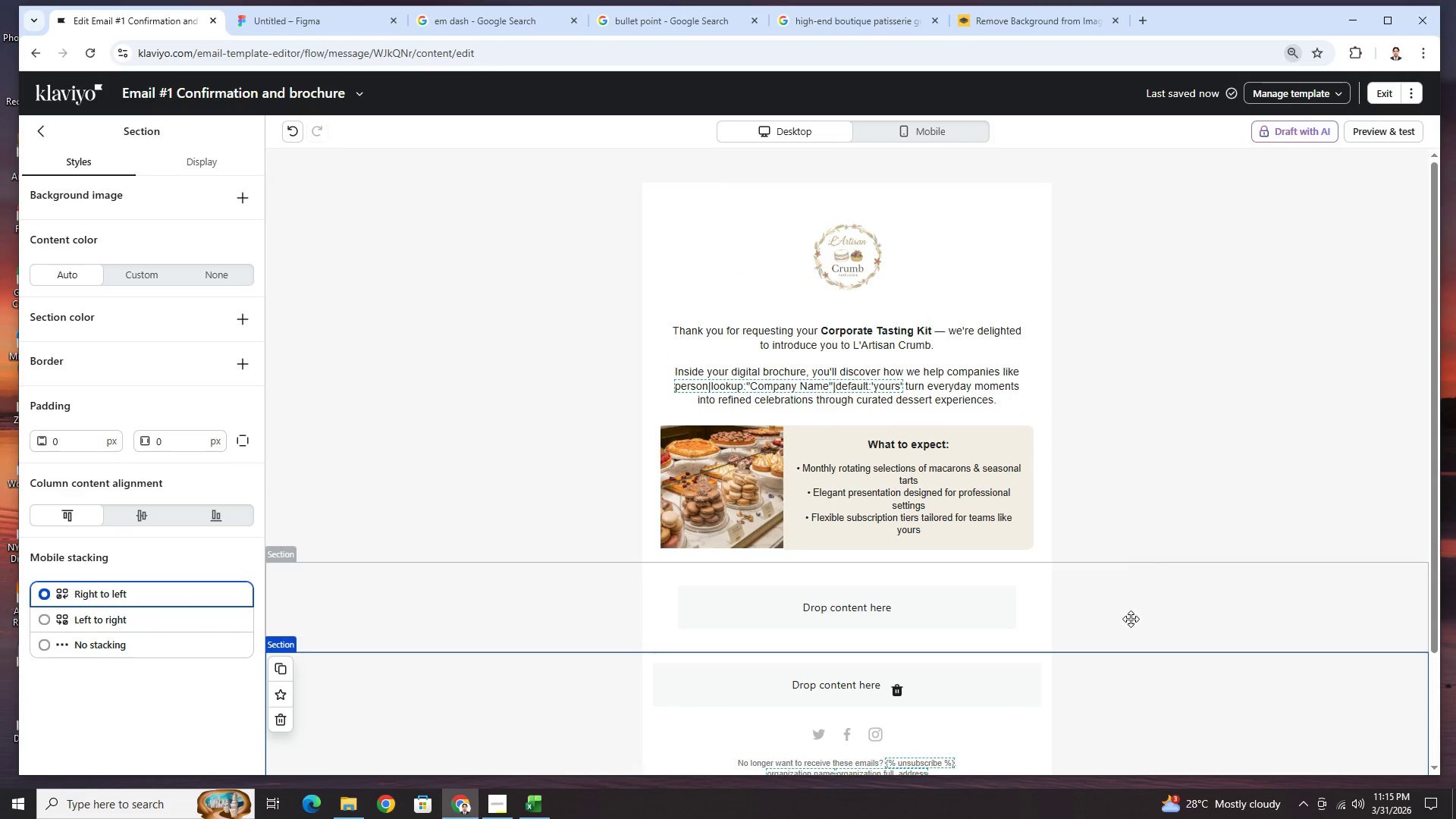 
left_click([1134, 622])
 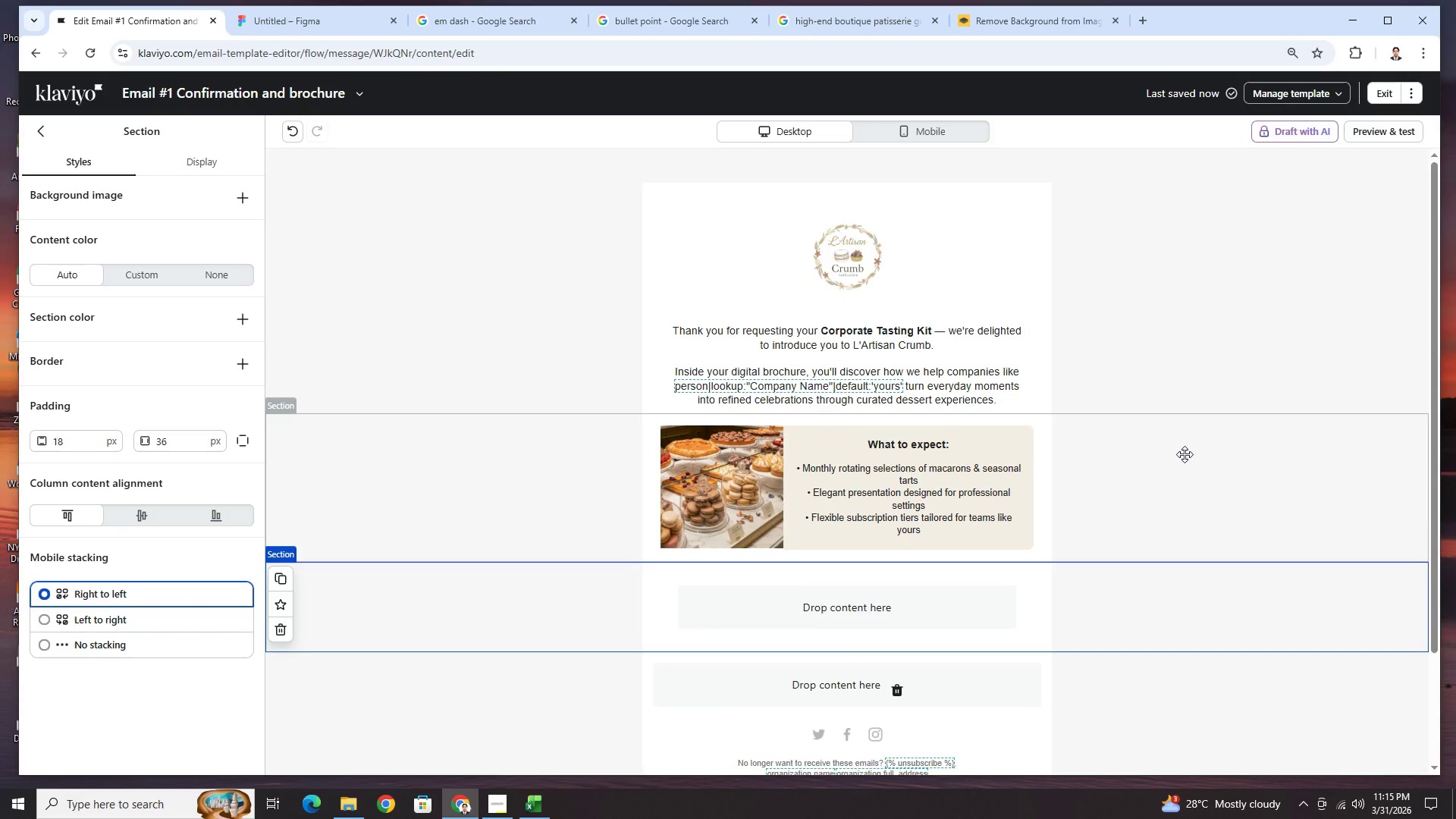 
scroll: coordinate [1185, 453], scroll_direction: down, amount: 2.0
 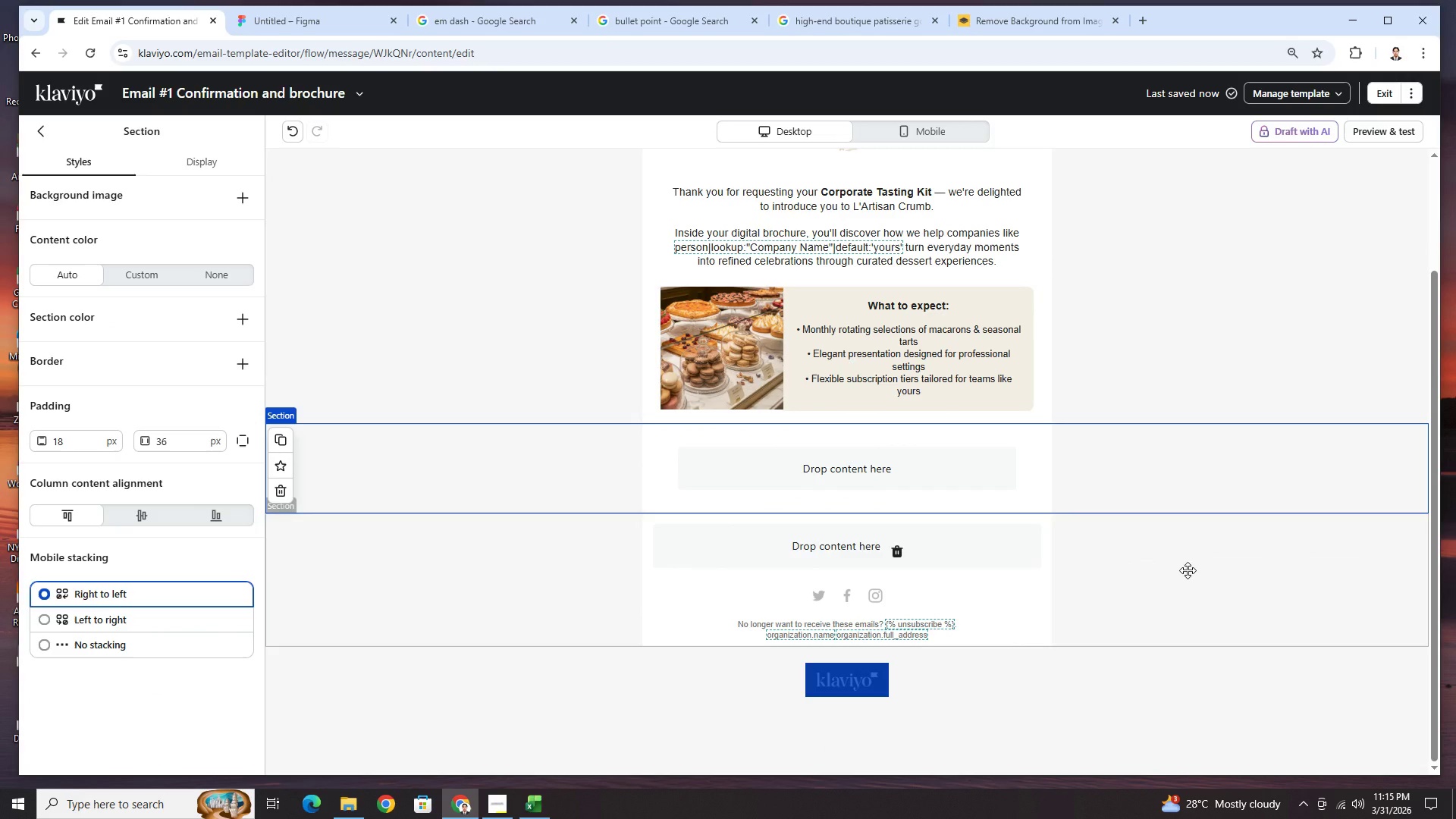 
left_click([1188, 570])
 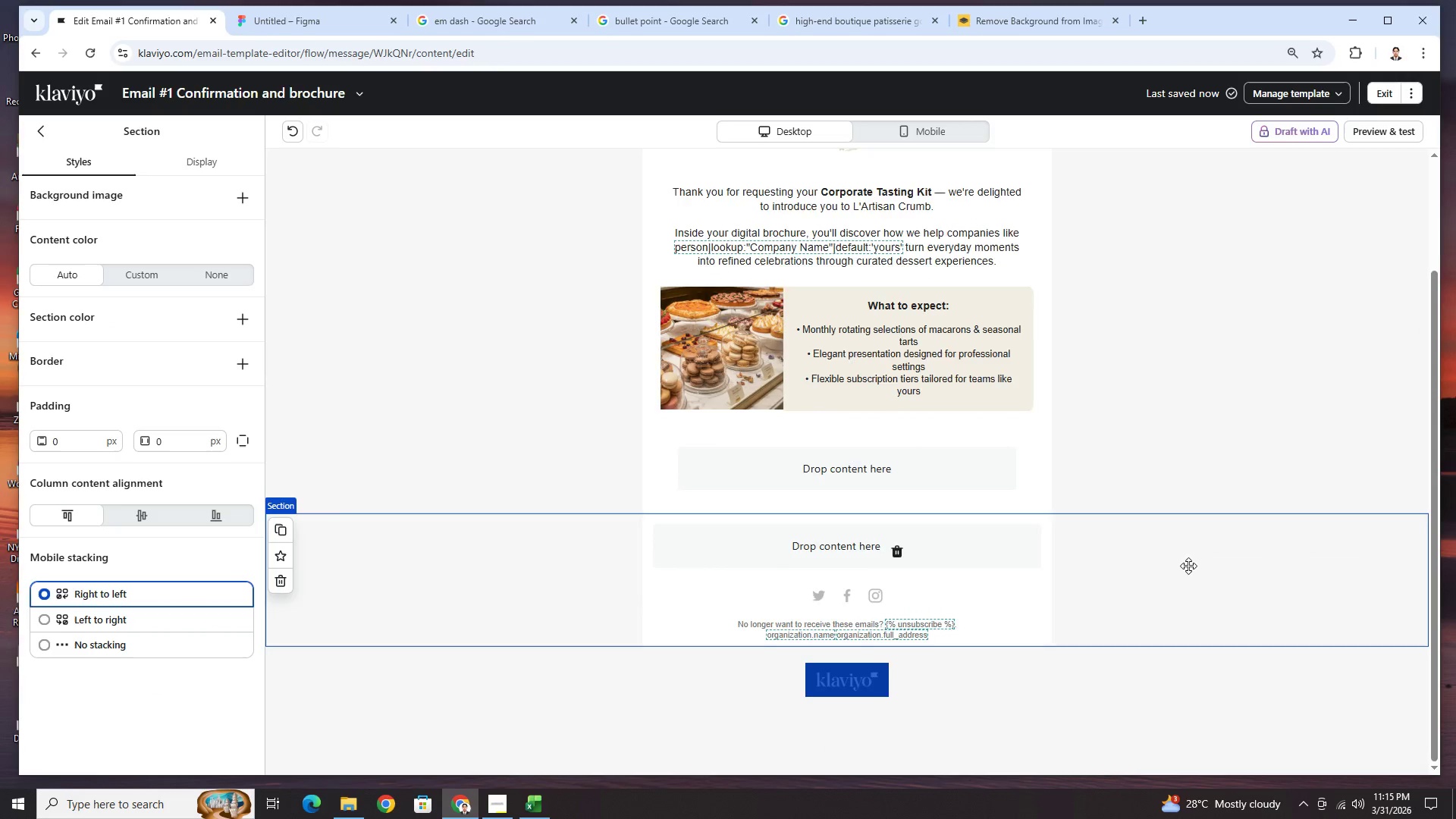 
scroll: coordinate [1188, 566], scroll_direction: up, amount: 2.0
 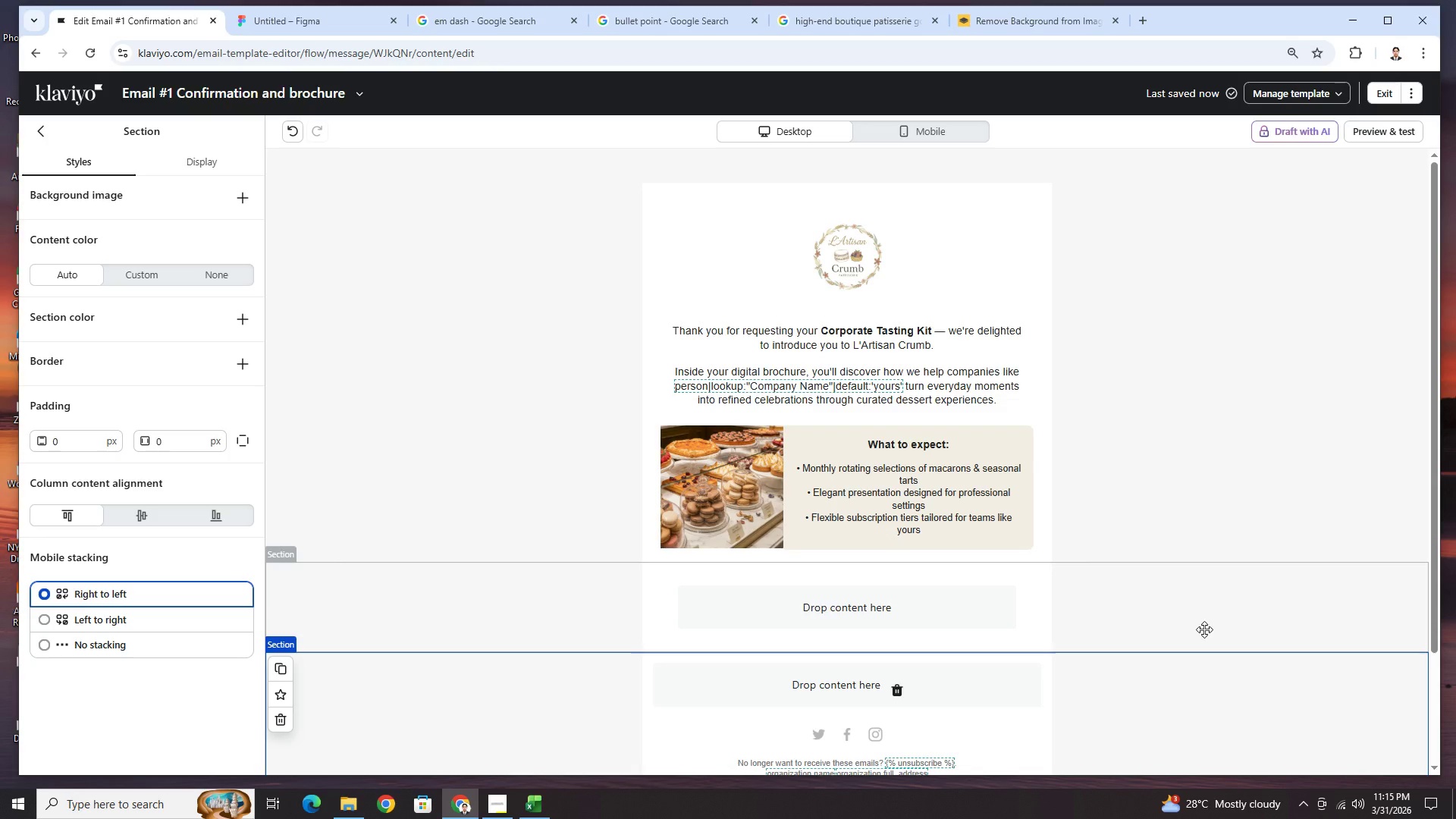 
wait(5.24)
 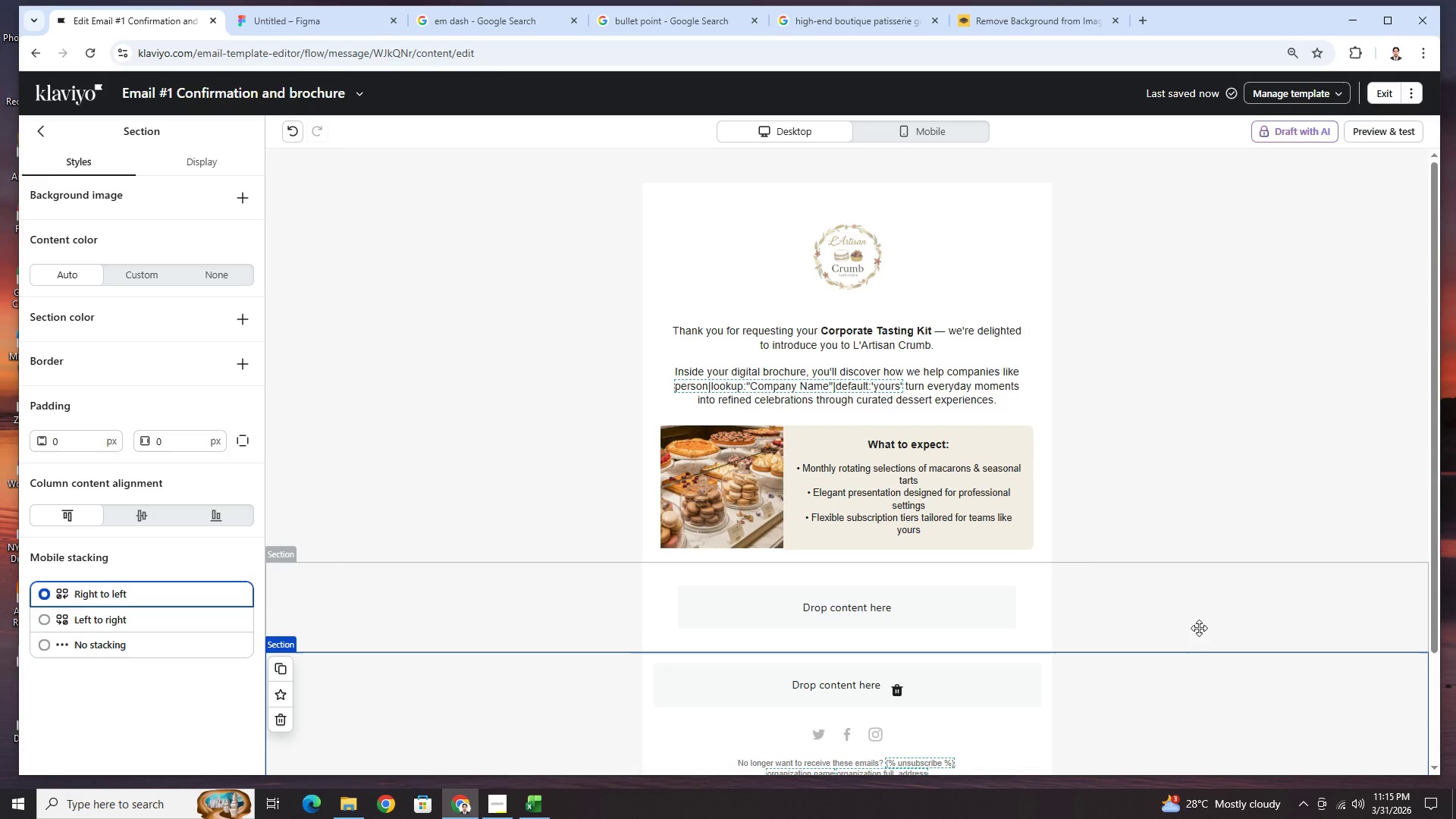 
left_click([489, 446])
 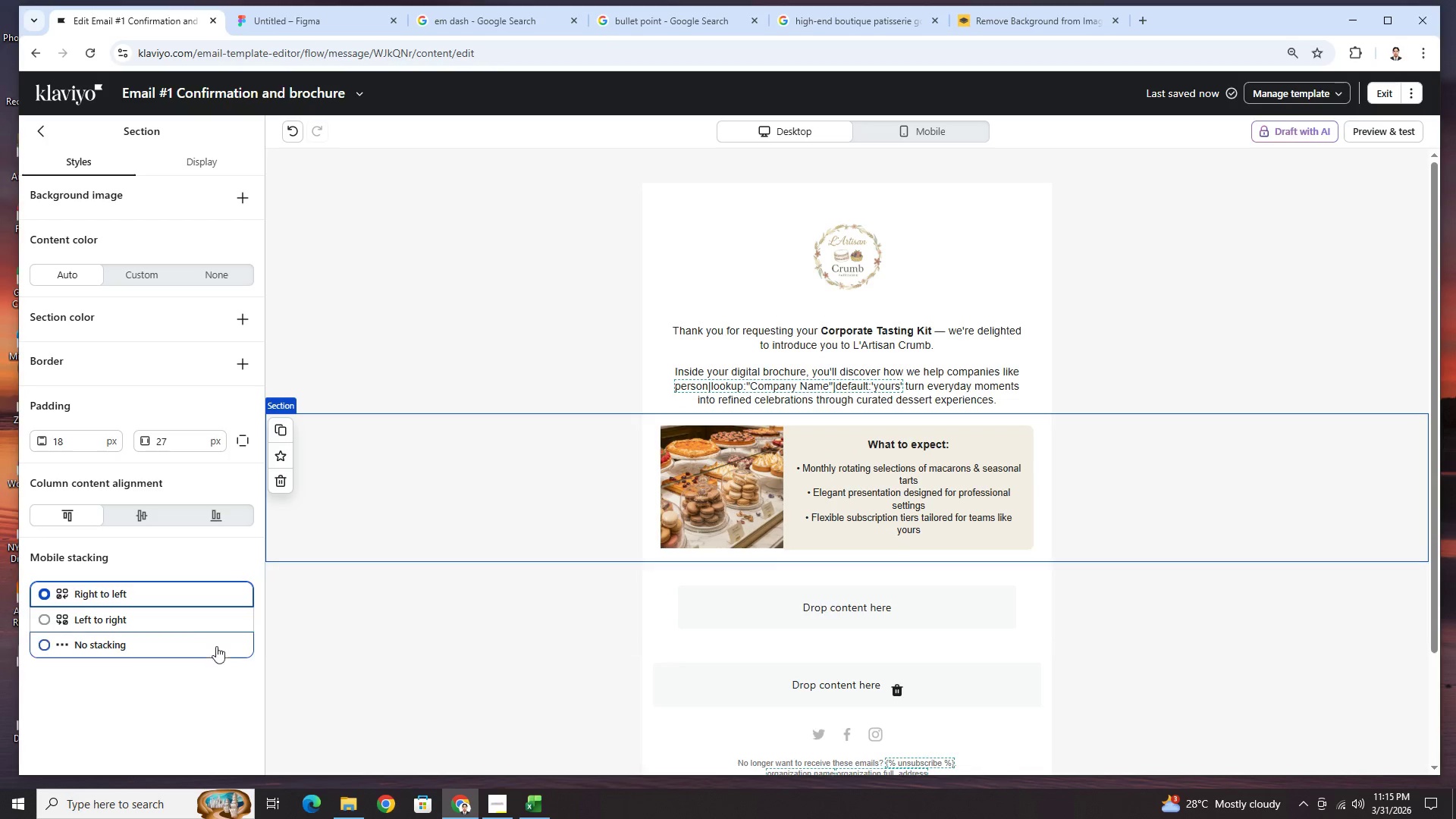 
left_click([199, 648])
 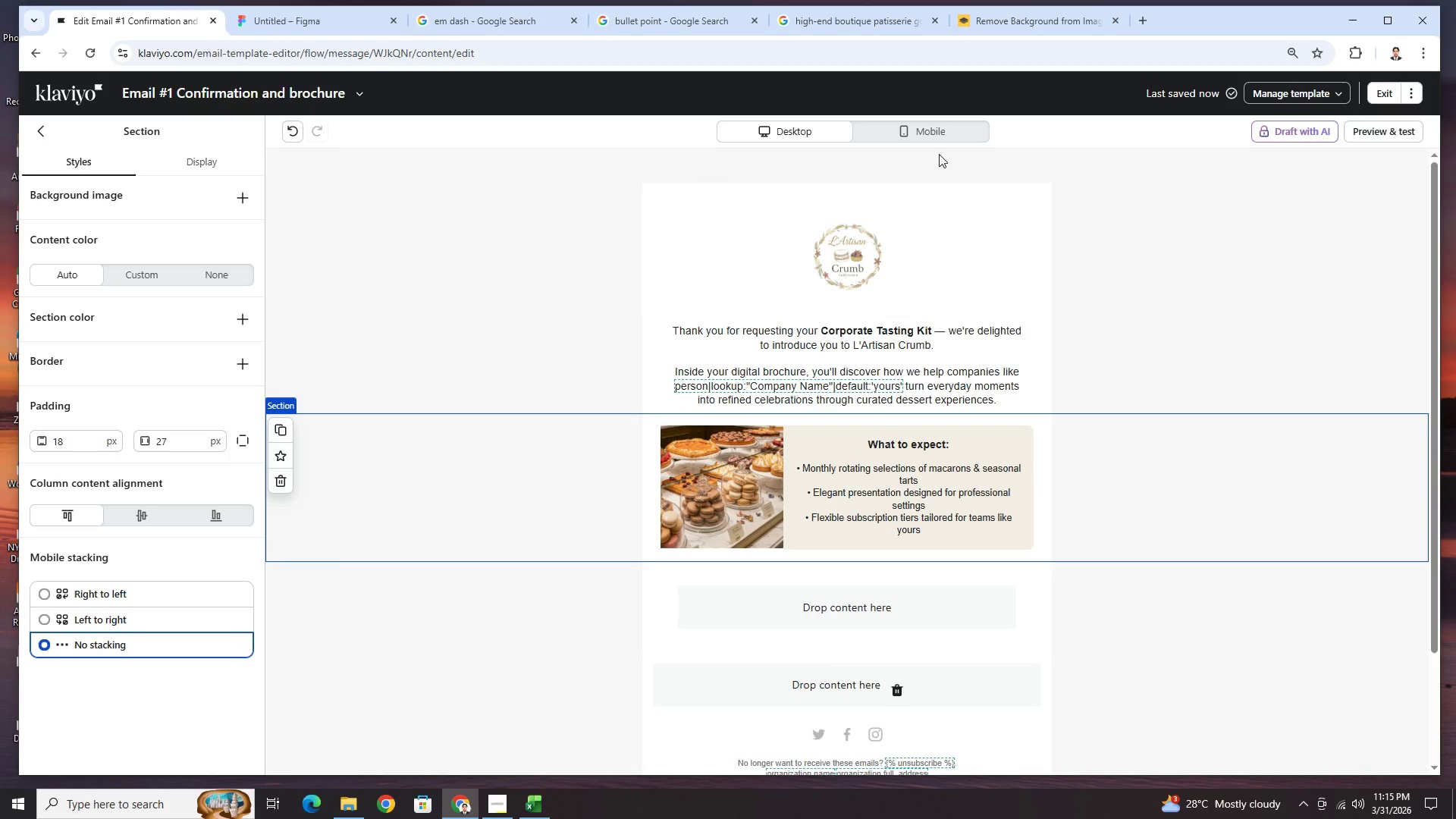 
left_click([946, 126])